 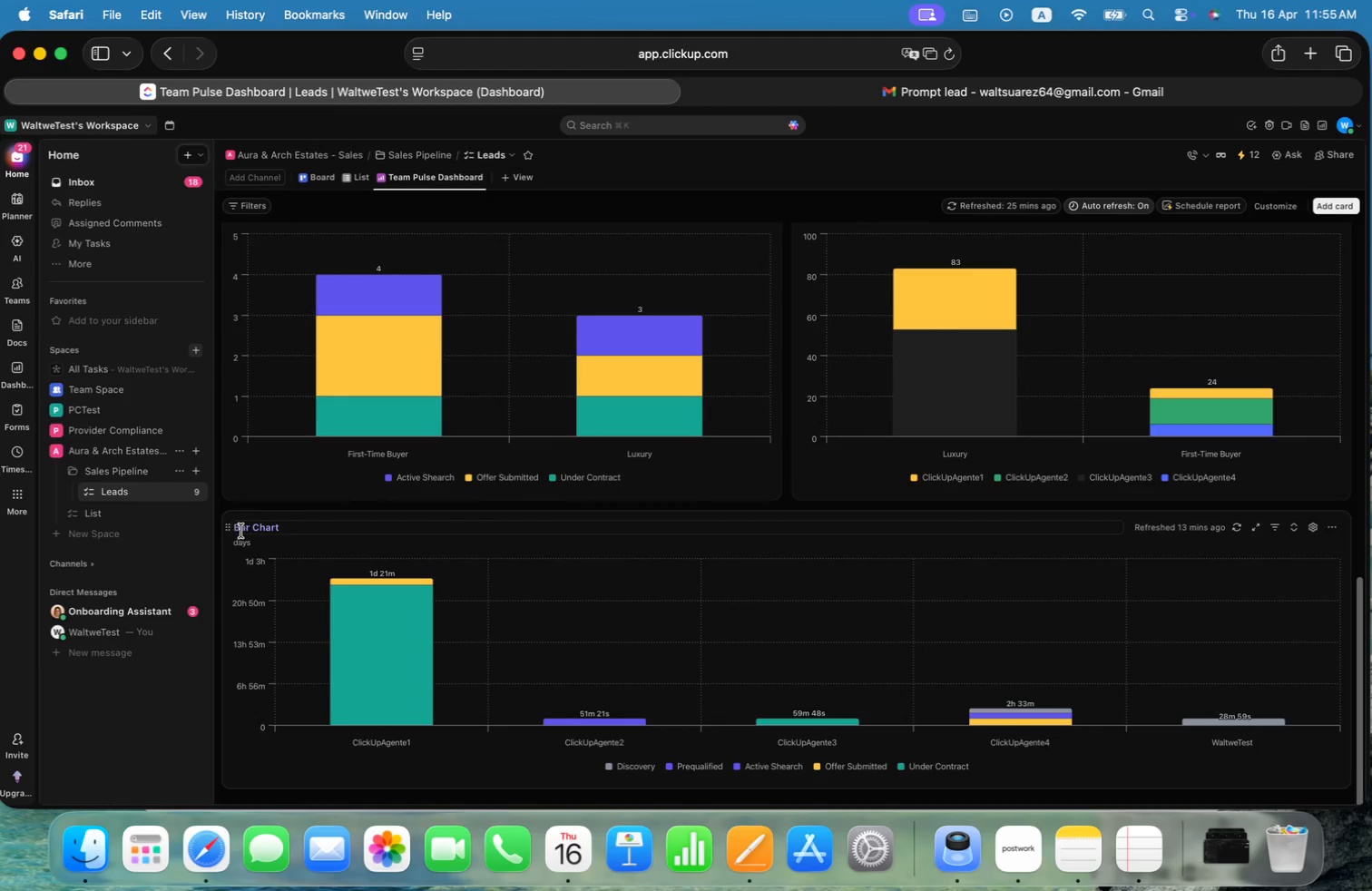 
double_click([263, 526])
 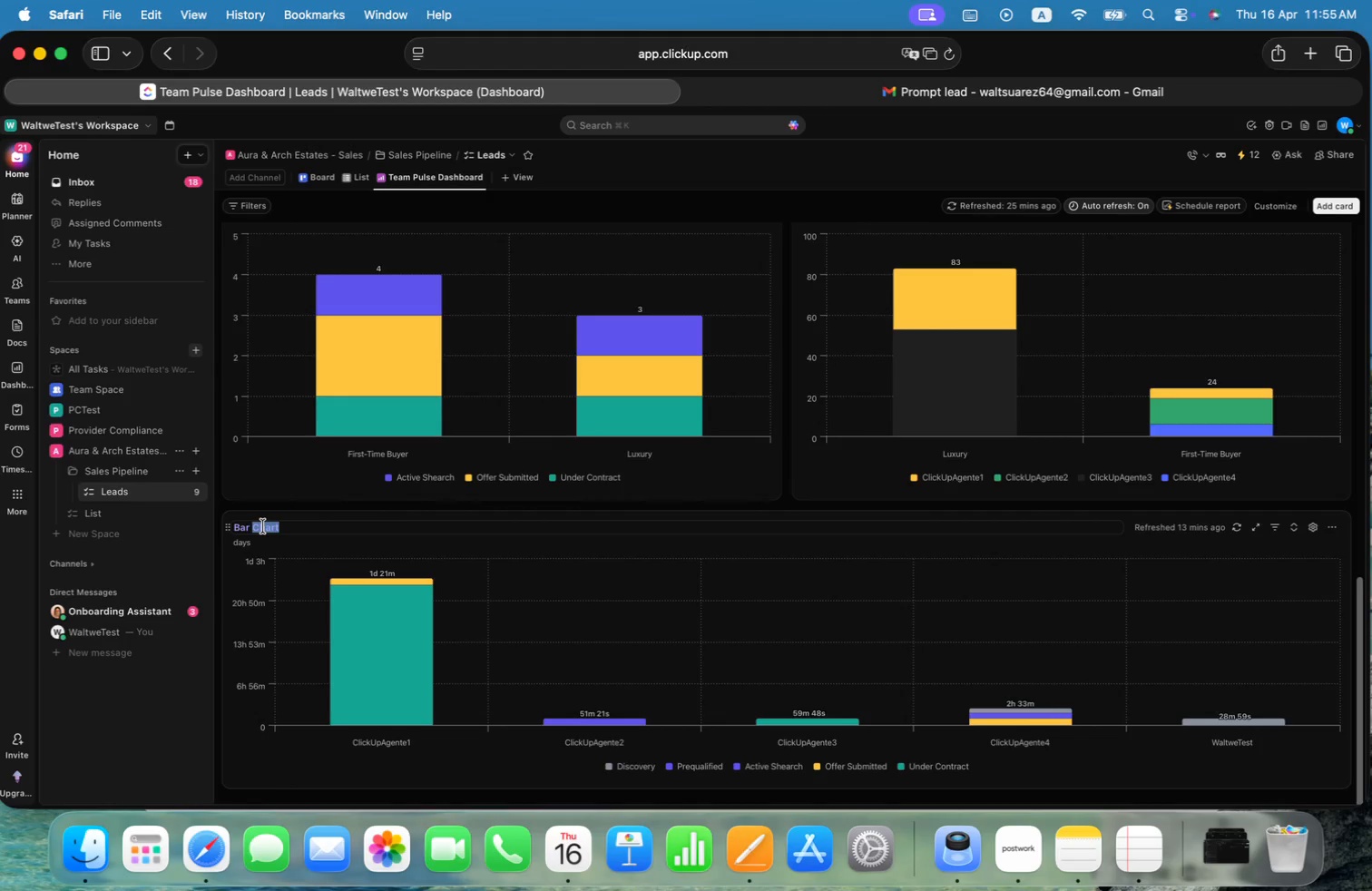 
left_click([263, 526])
 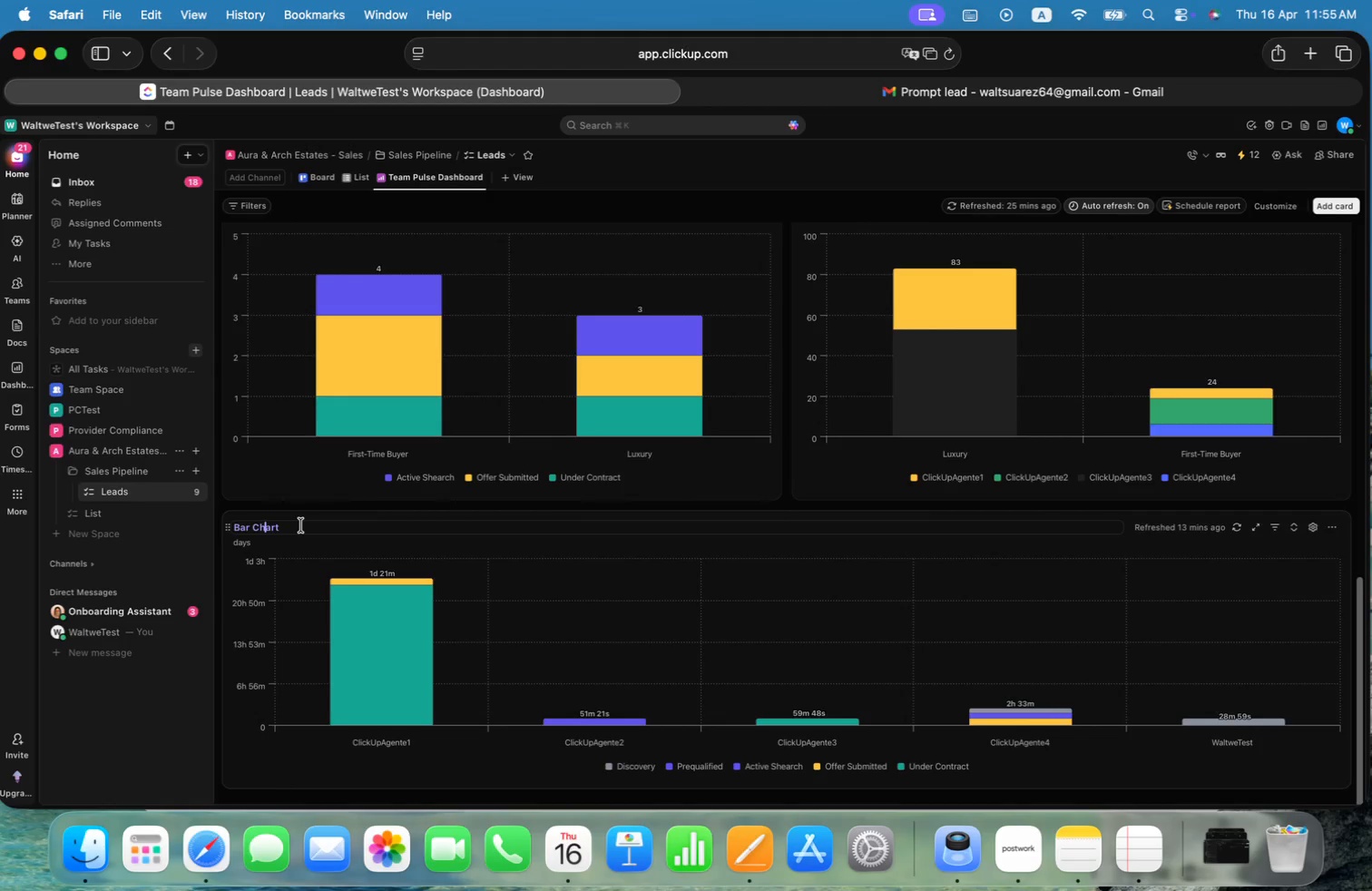 
left_click_drag(start_coordinate=[301, 525], to_coordinate=[221, 521])
 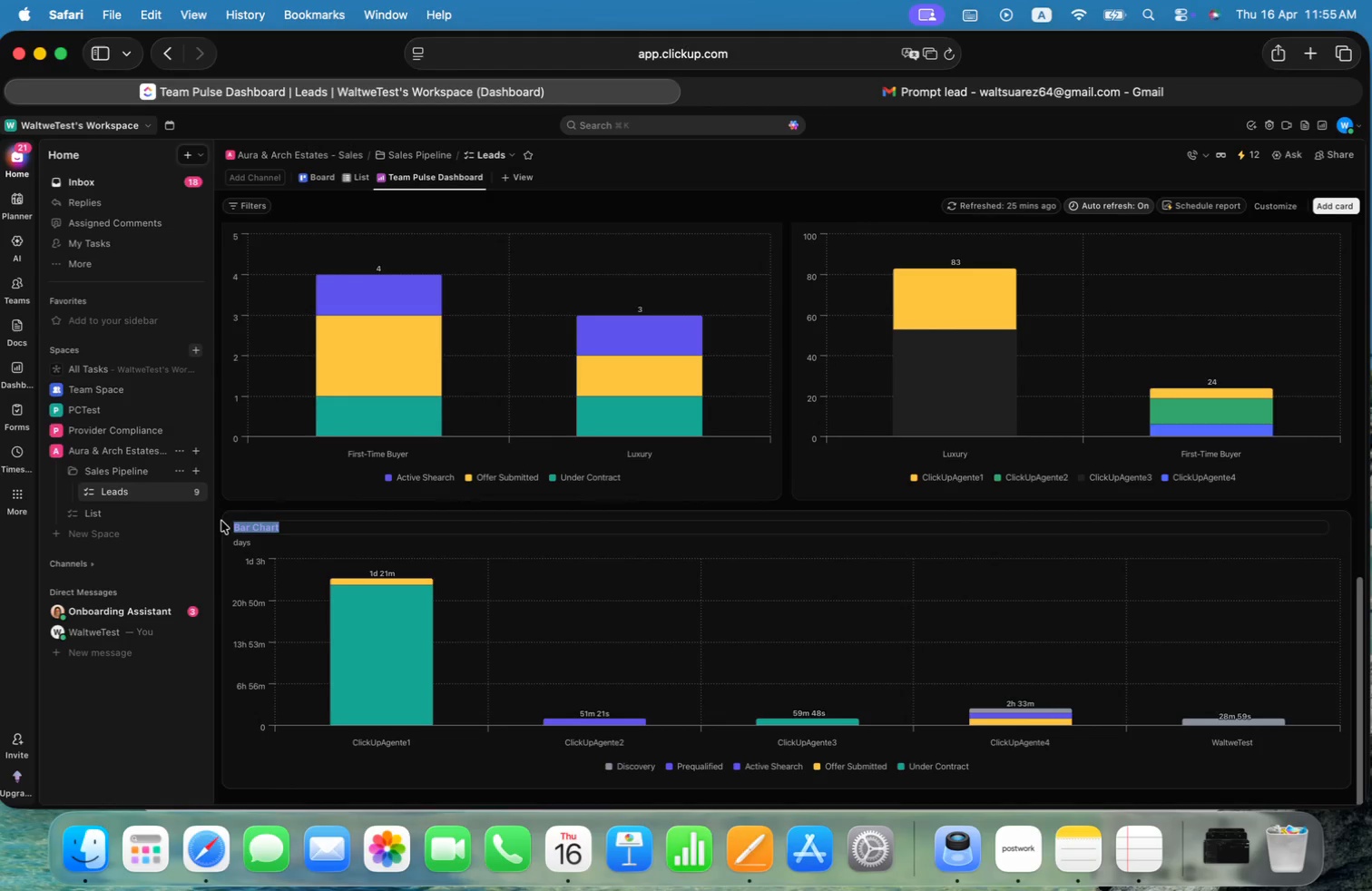 
key(Meta+CommandLeft)
 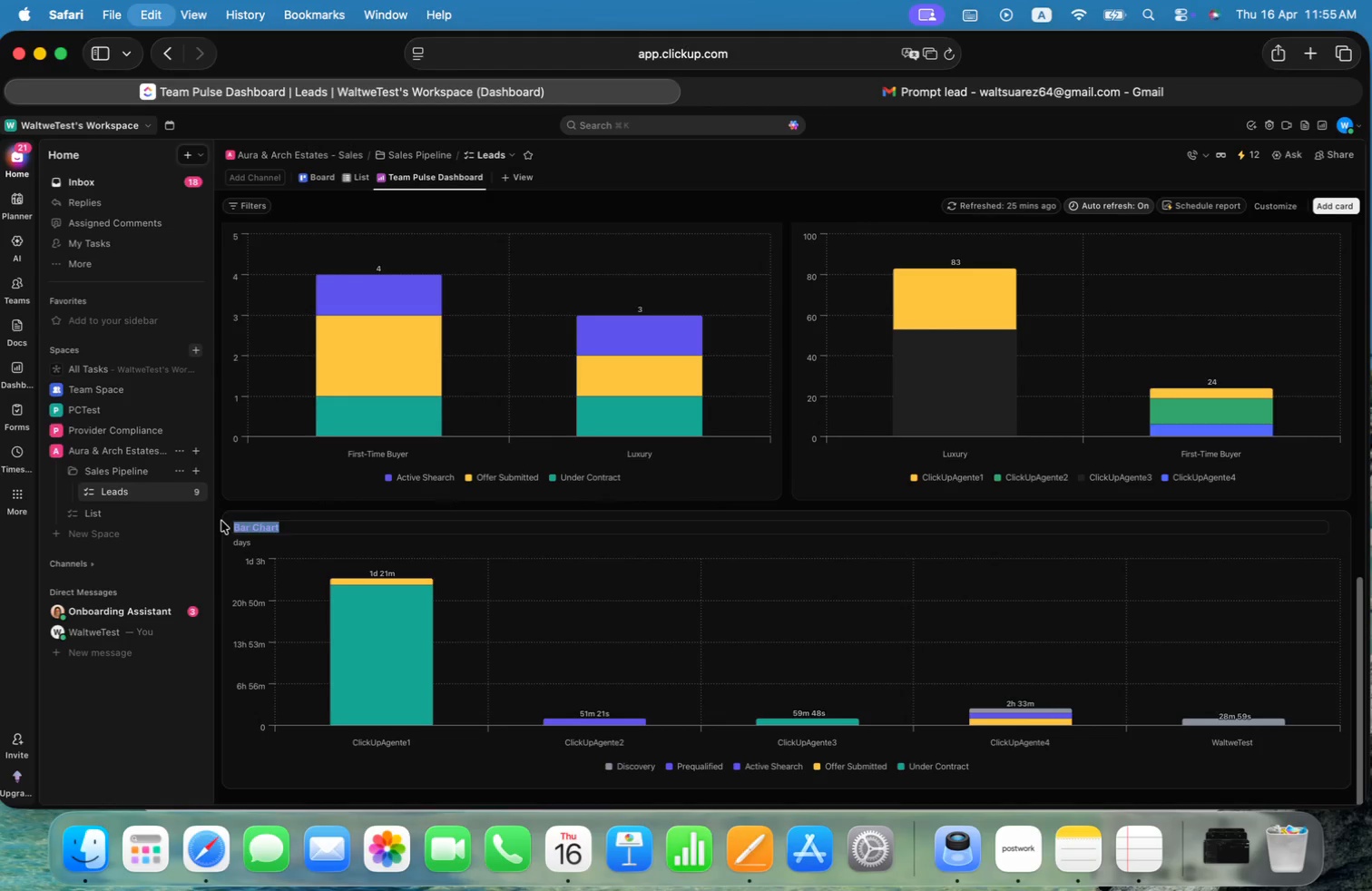 
key(Meta+V)
 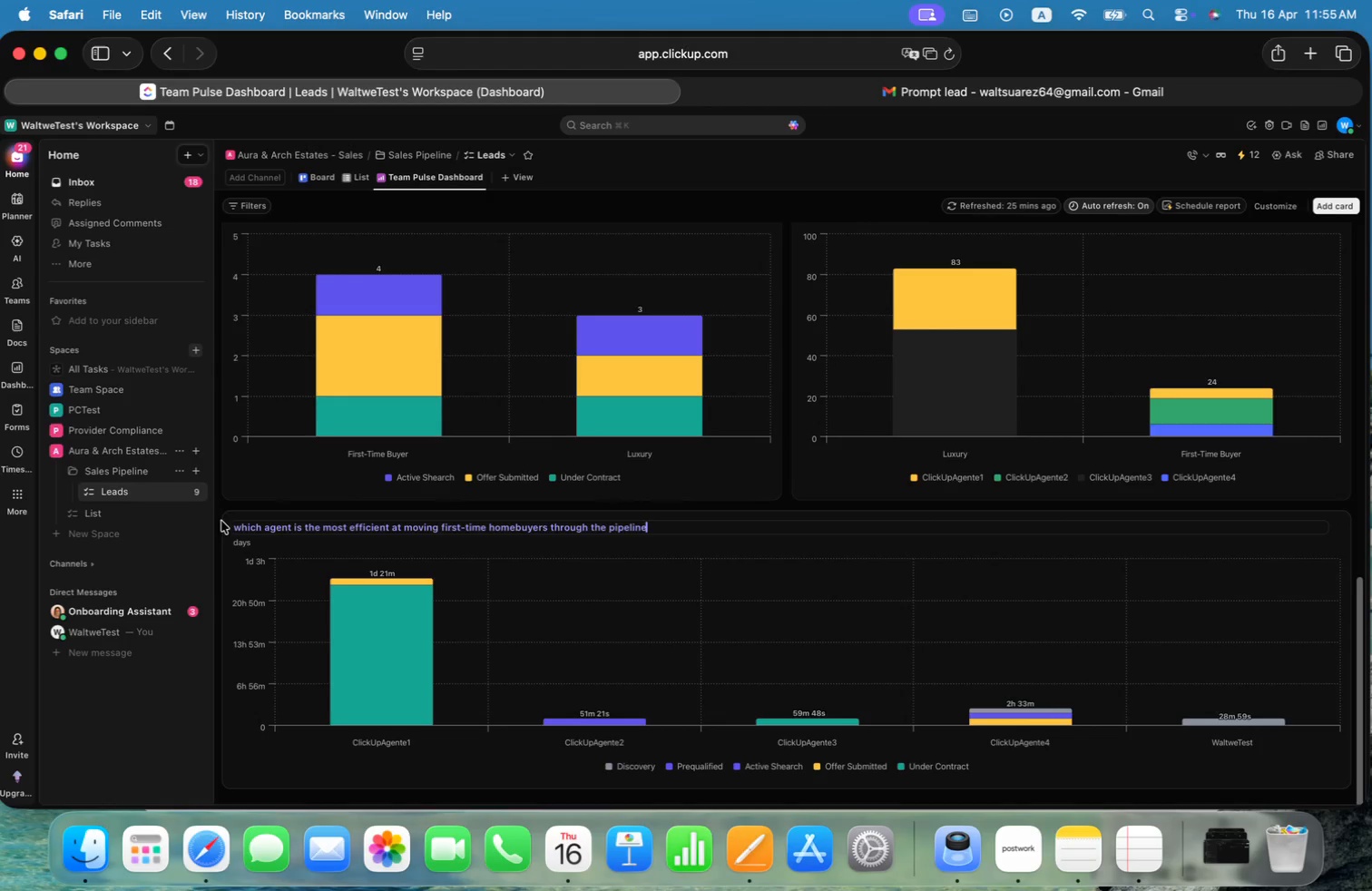 
key(Meta+ArrowUp)
 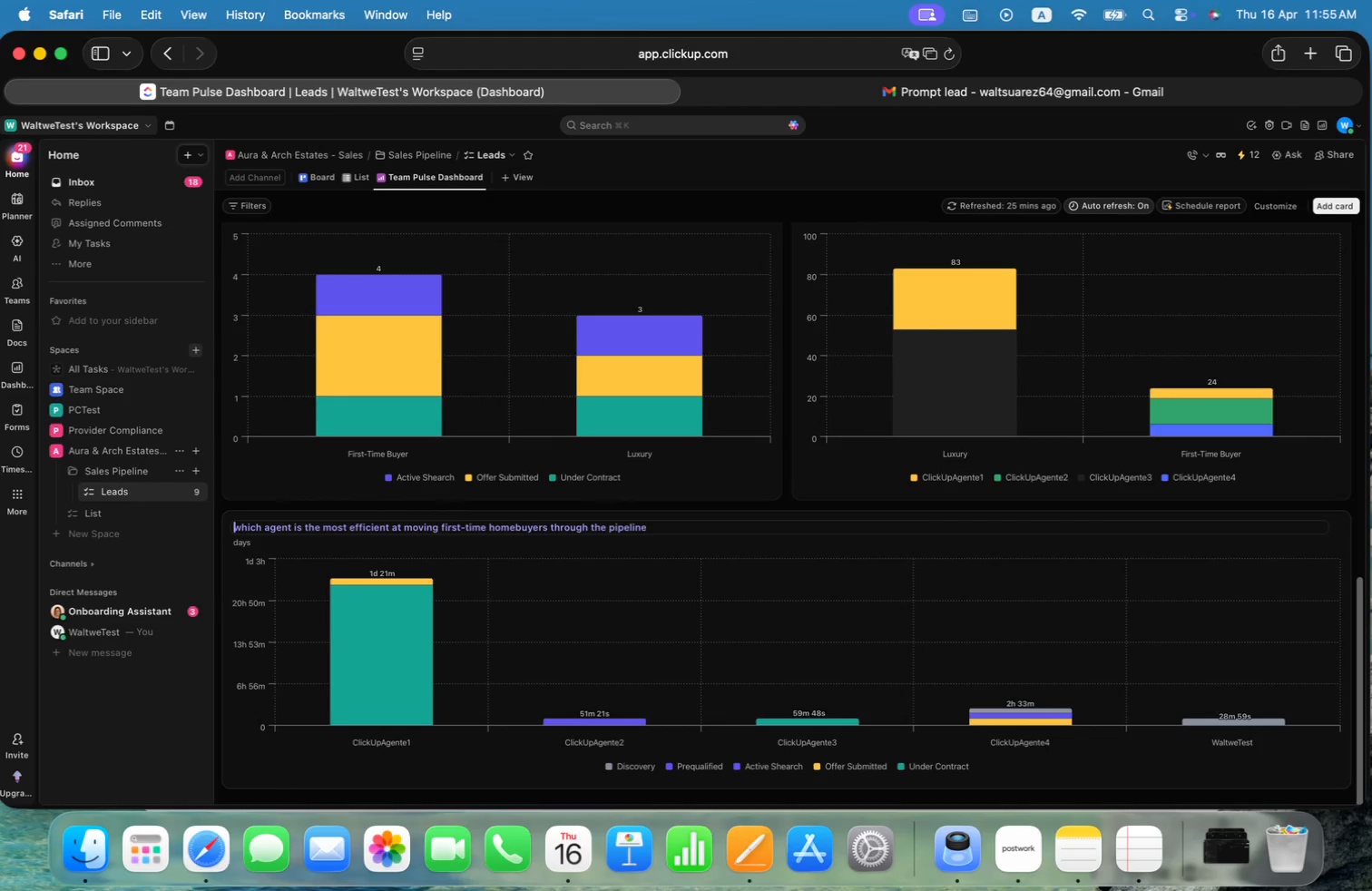 
key(Meta+ArrowLeft)
 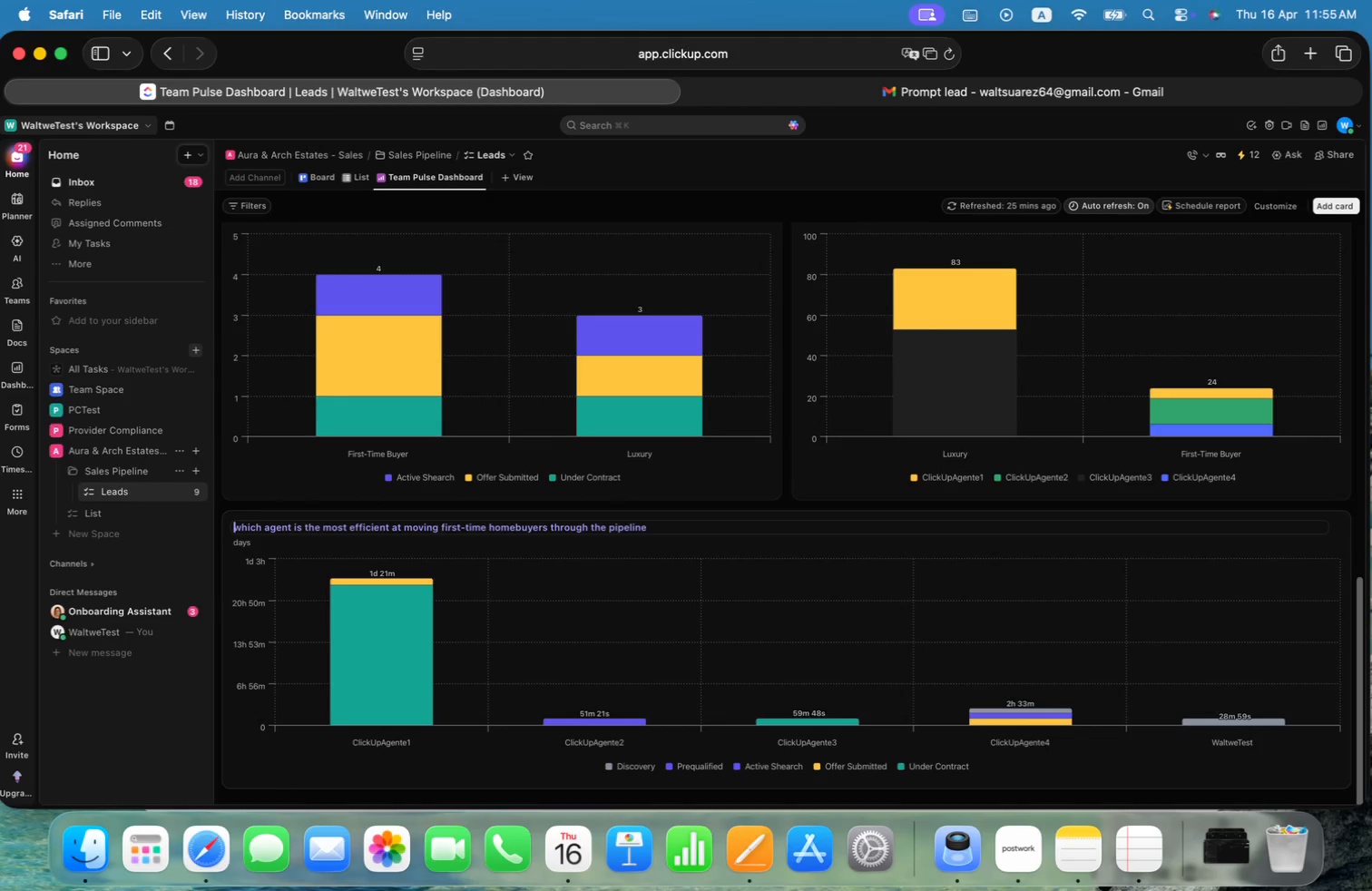 
key(Alt+Shift+ArrowRight)
 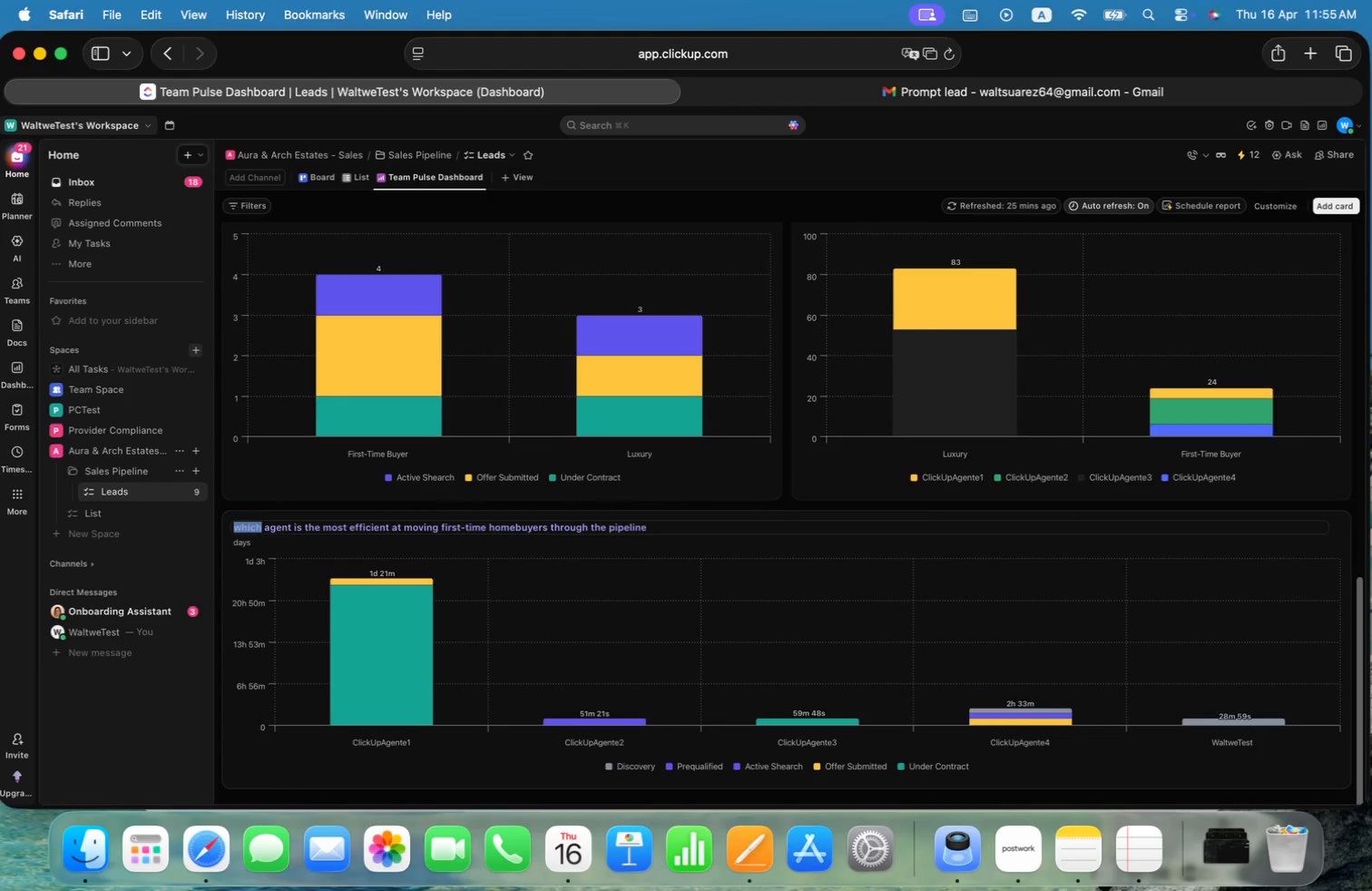 
type(Efficient)
 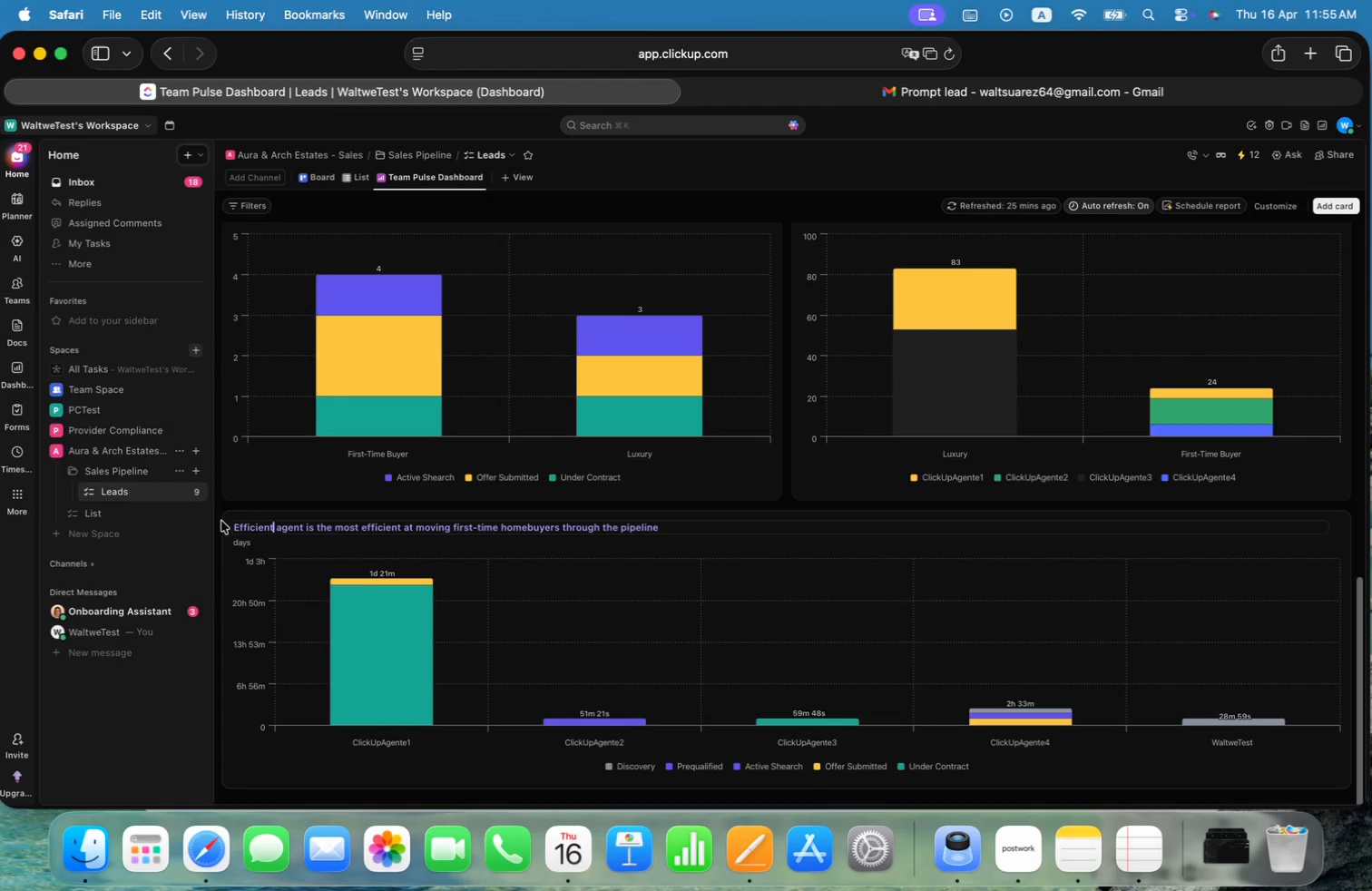 
scroll: coordinate [632, 597], scroll_direction: none, amount: 0.0
 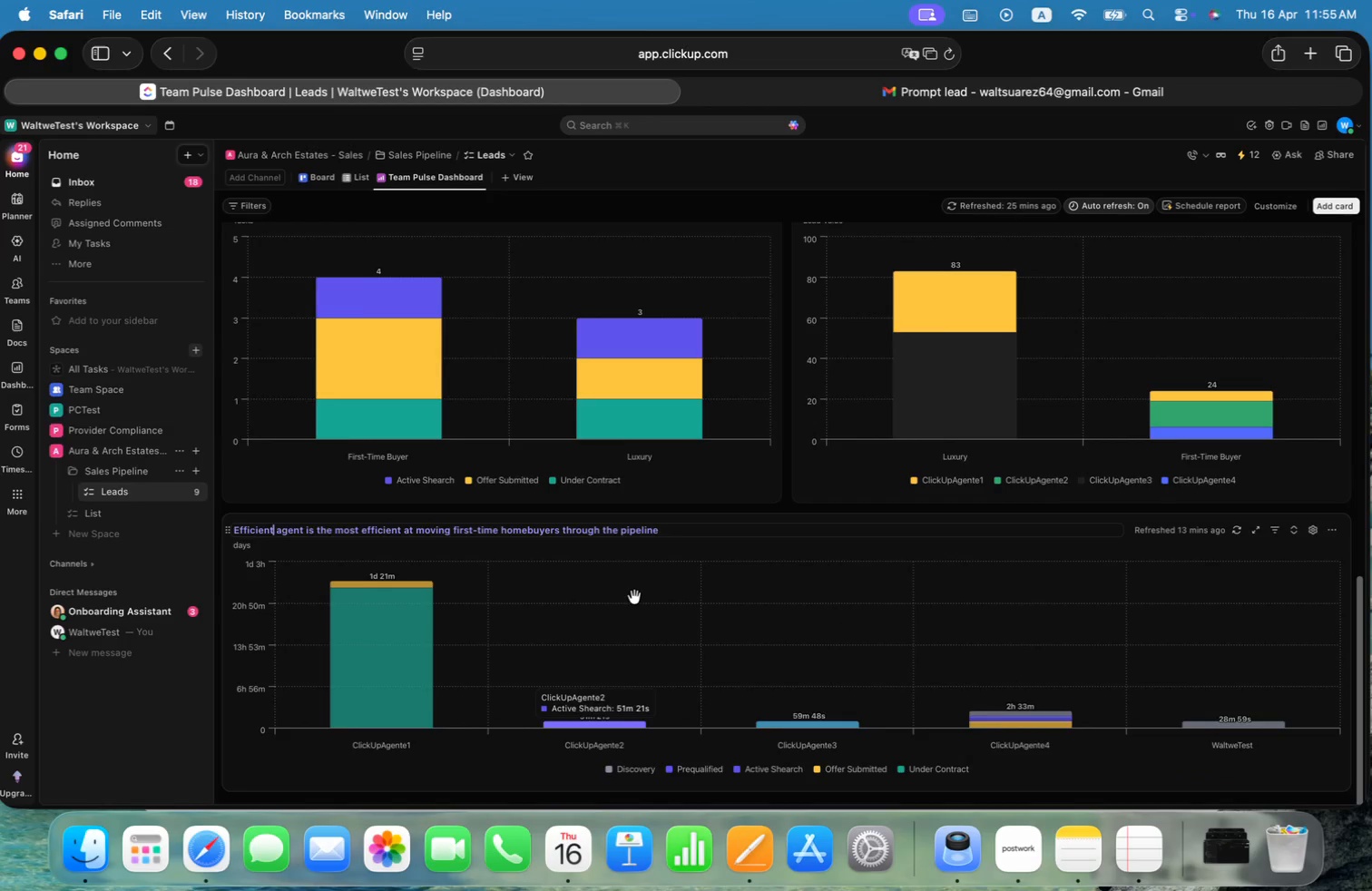 
scroll: coordinate [634, 597], scroll_direction: up, amount: 20.0
 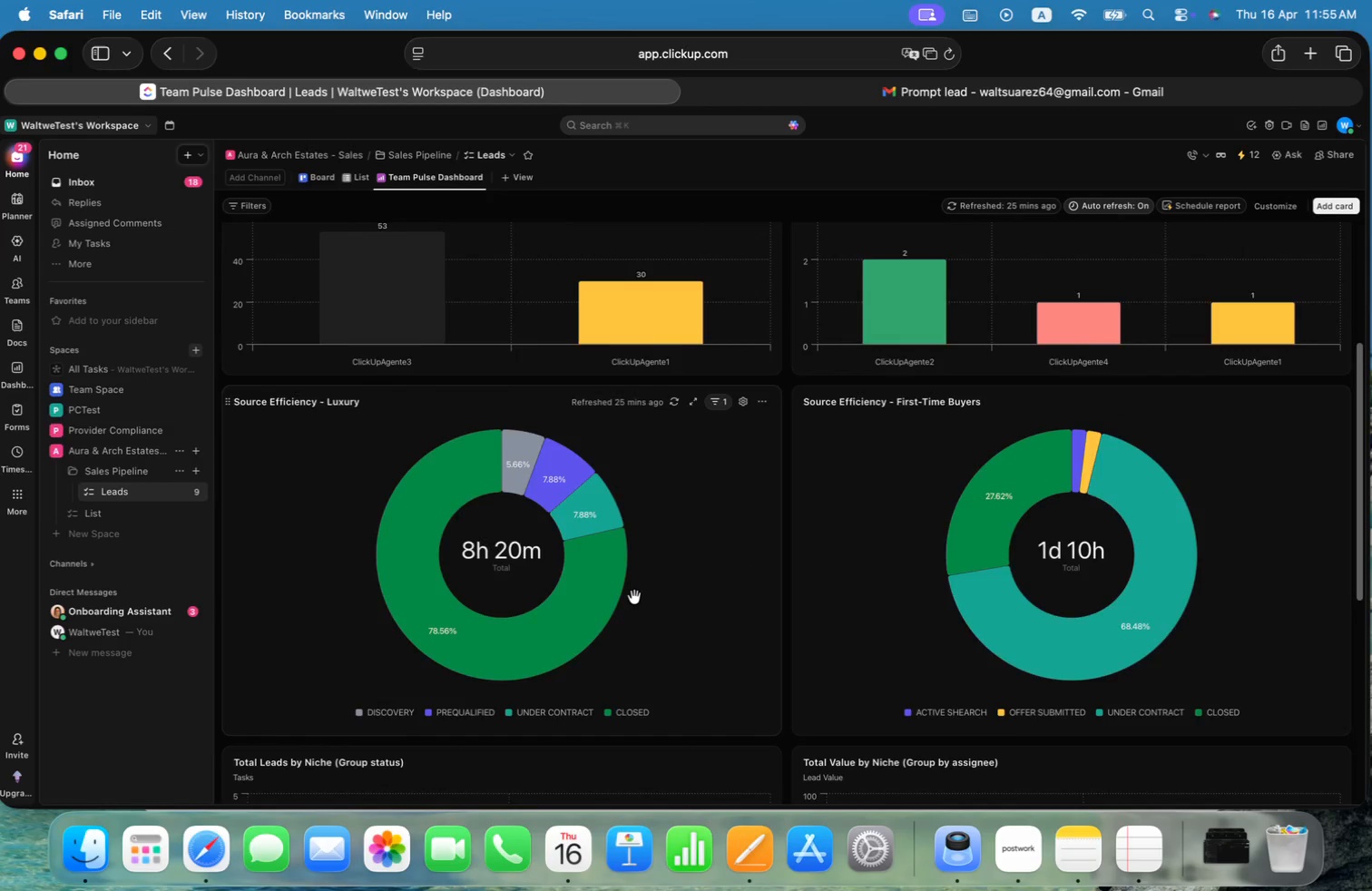 
scroll: coordinate [634, 597], scroll_direction: down, amount: 52.0
 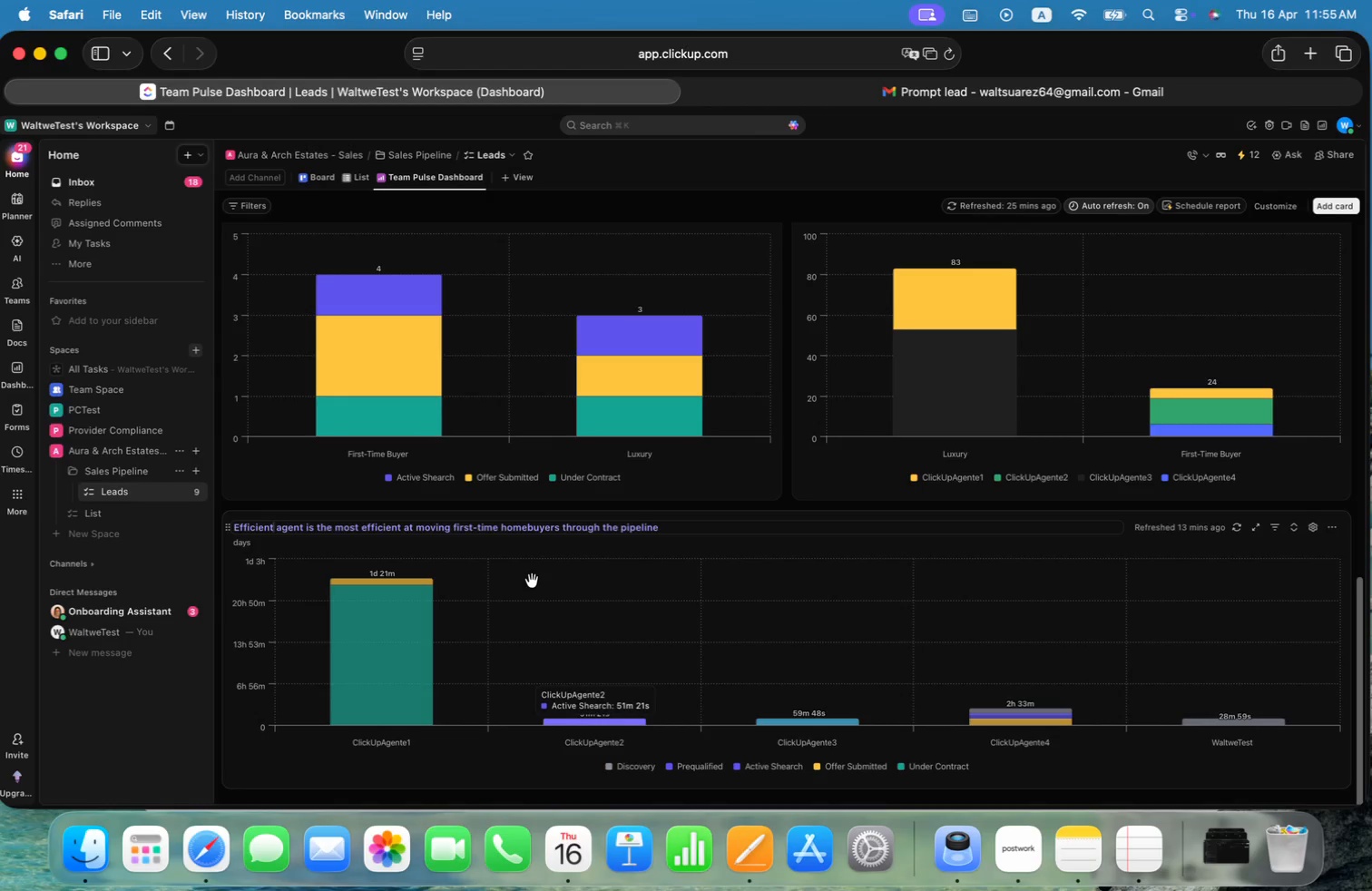 
key(Backspace)
type(cy)
 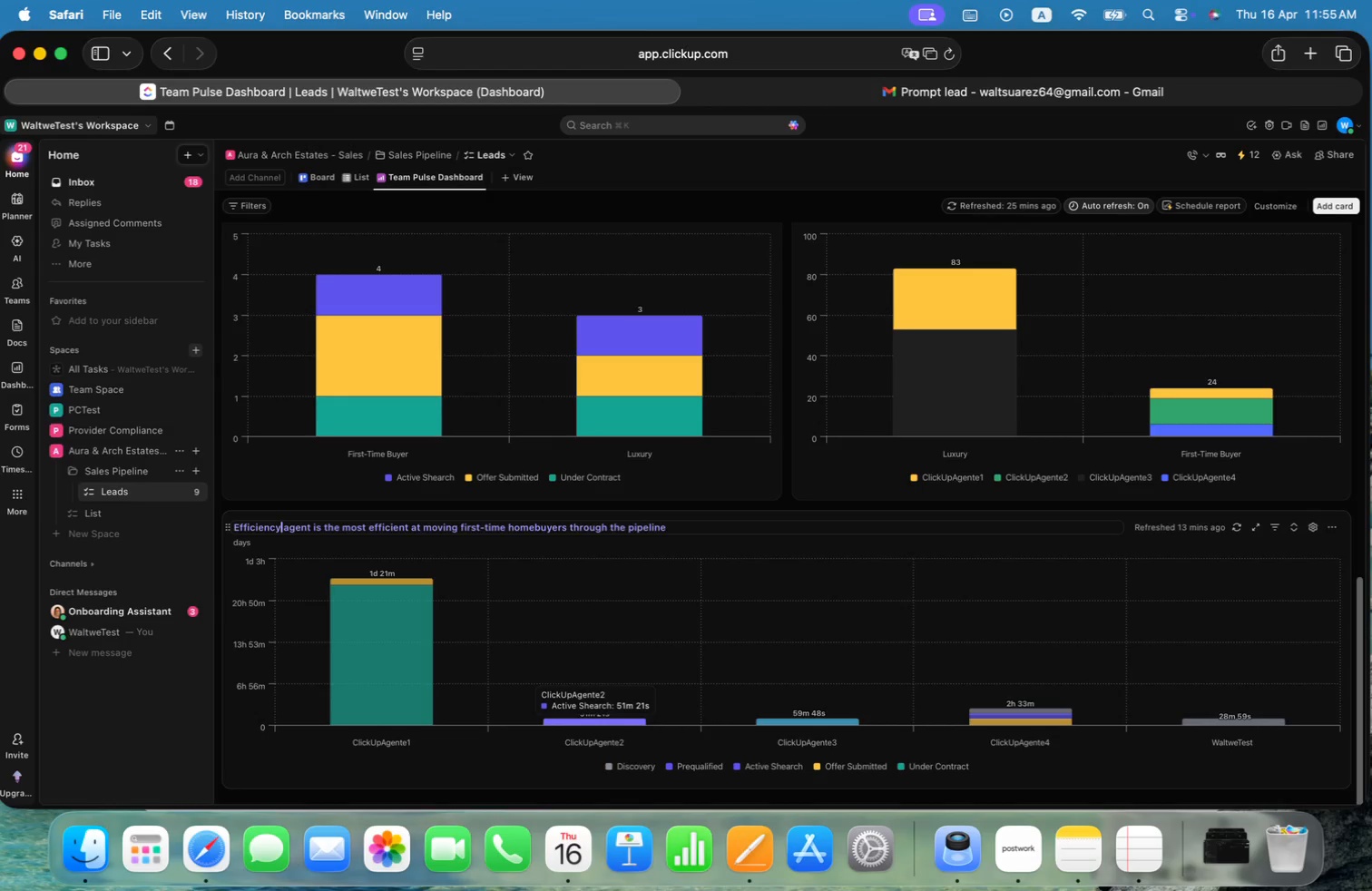 
type( per)
 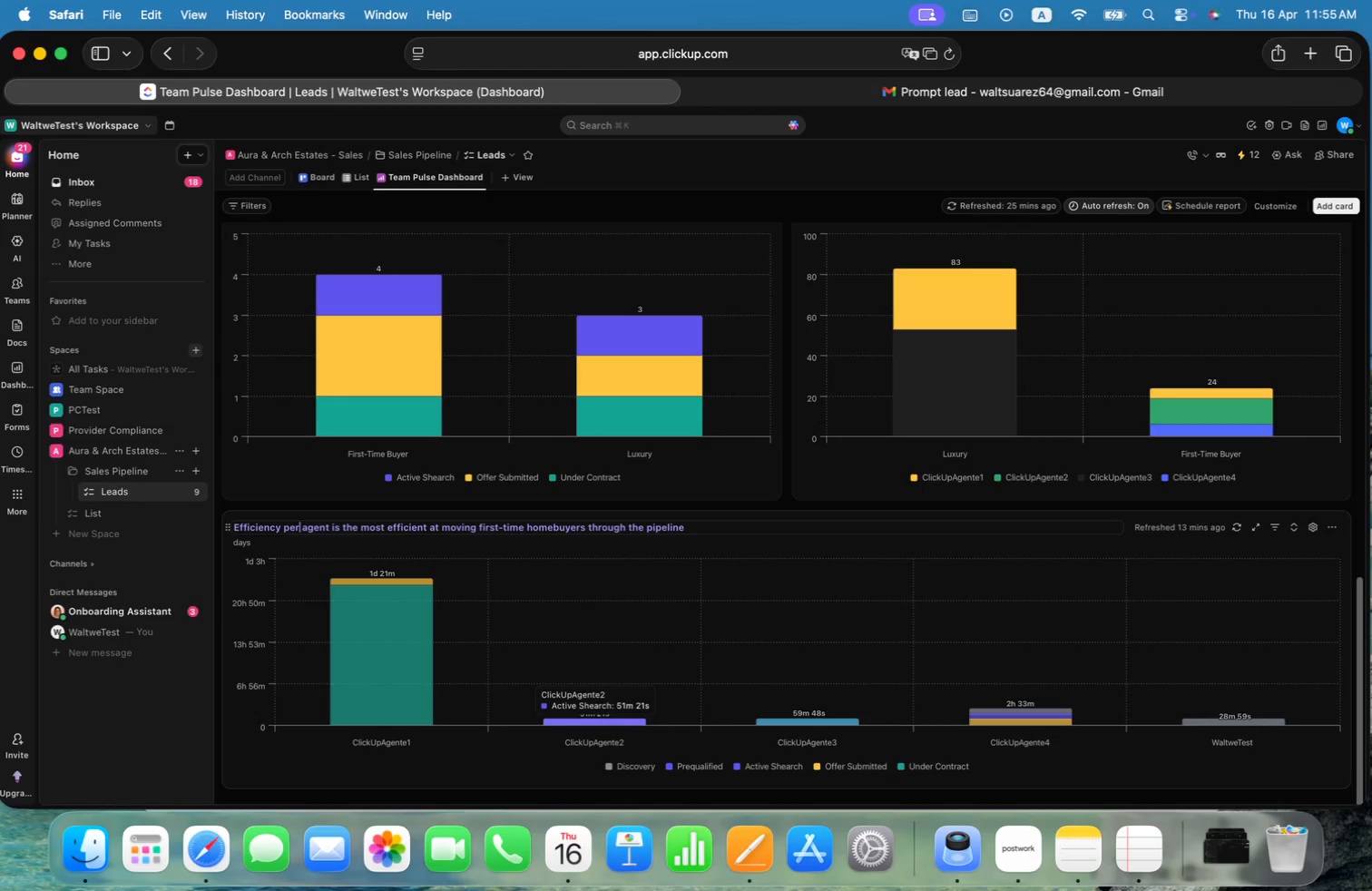 
key(Alt+ArrowRight)
 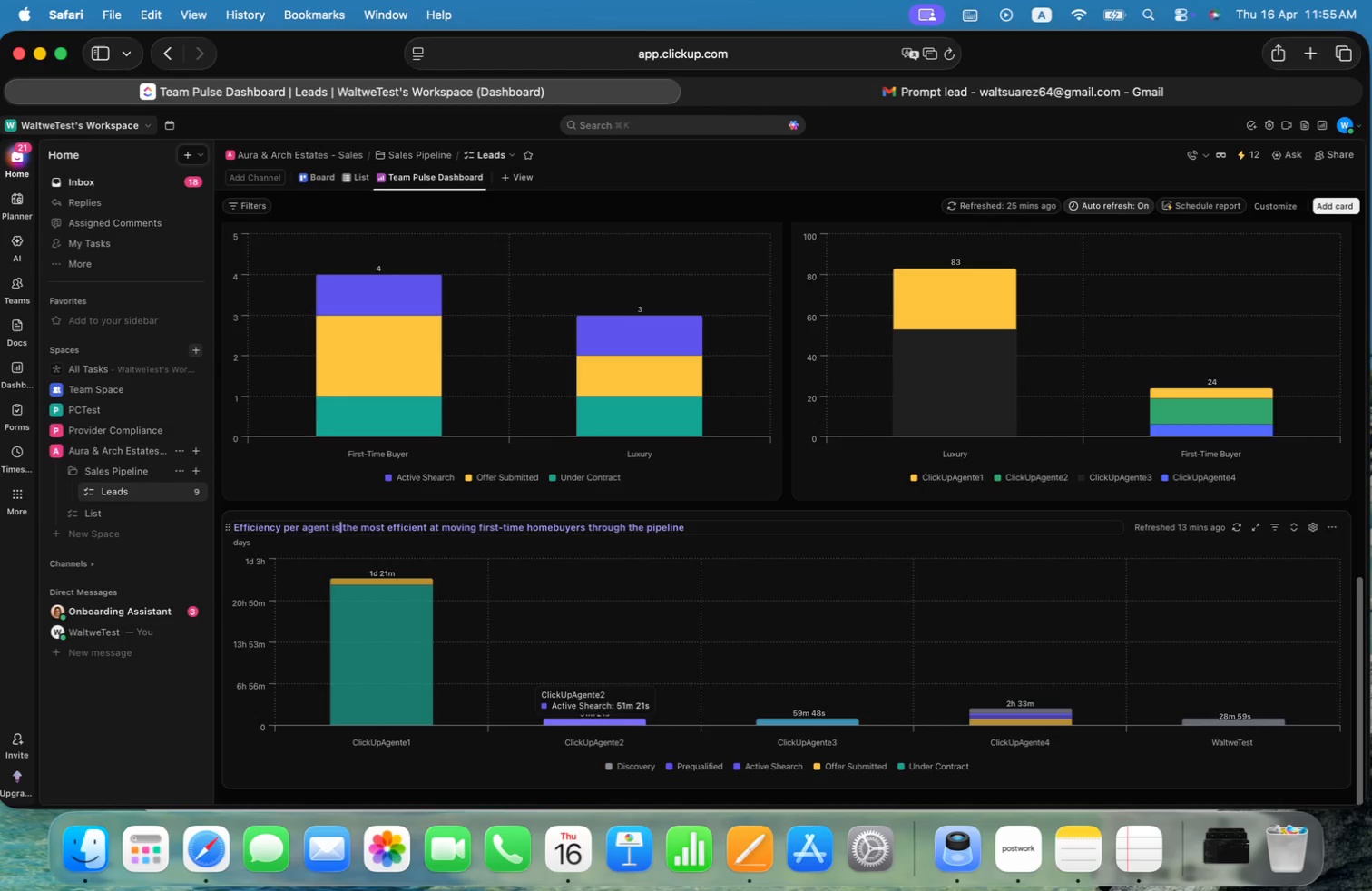 
key(Alt+ArrowRight)
 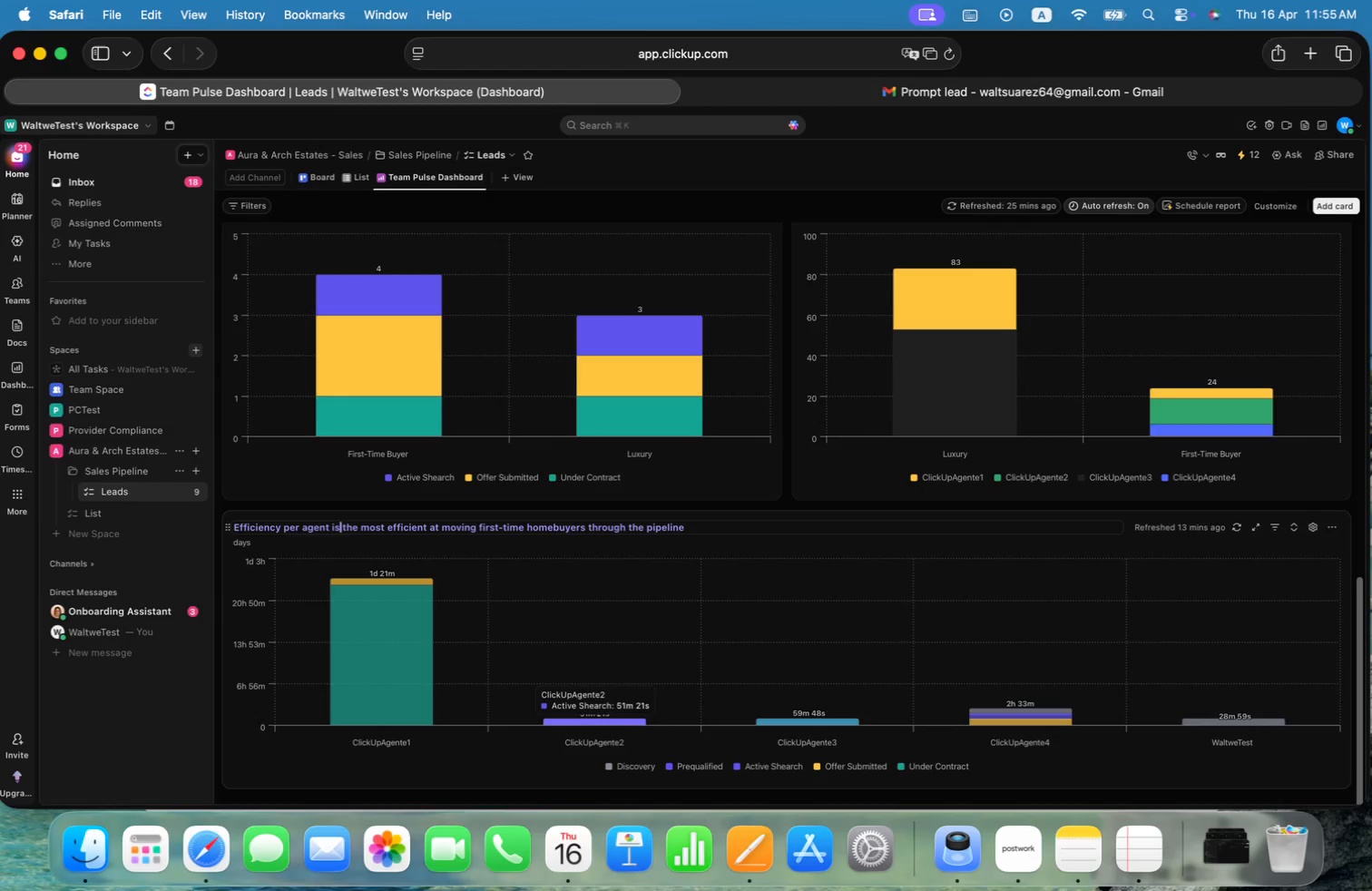 
key(Alt+ArrowLeft)
 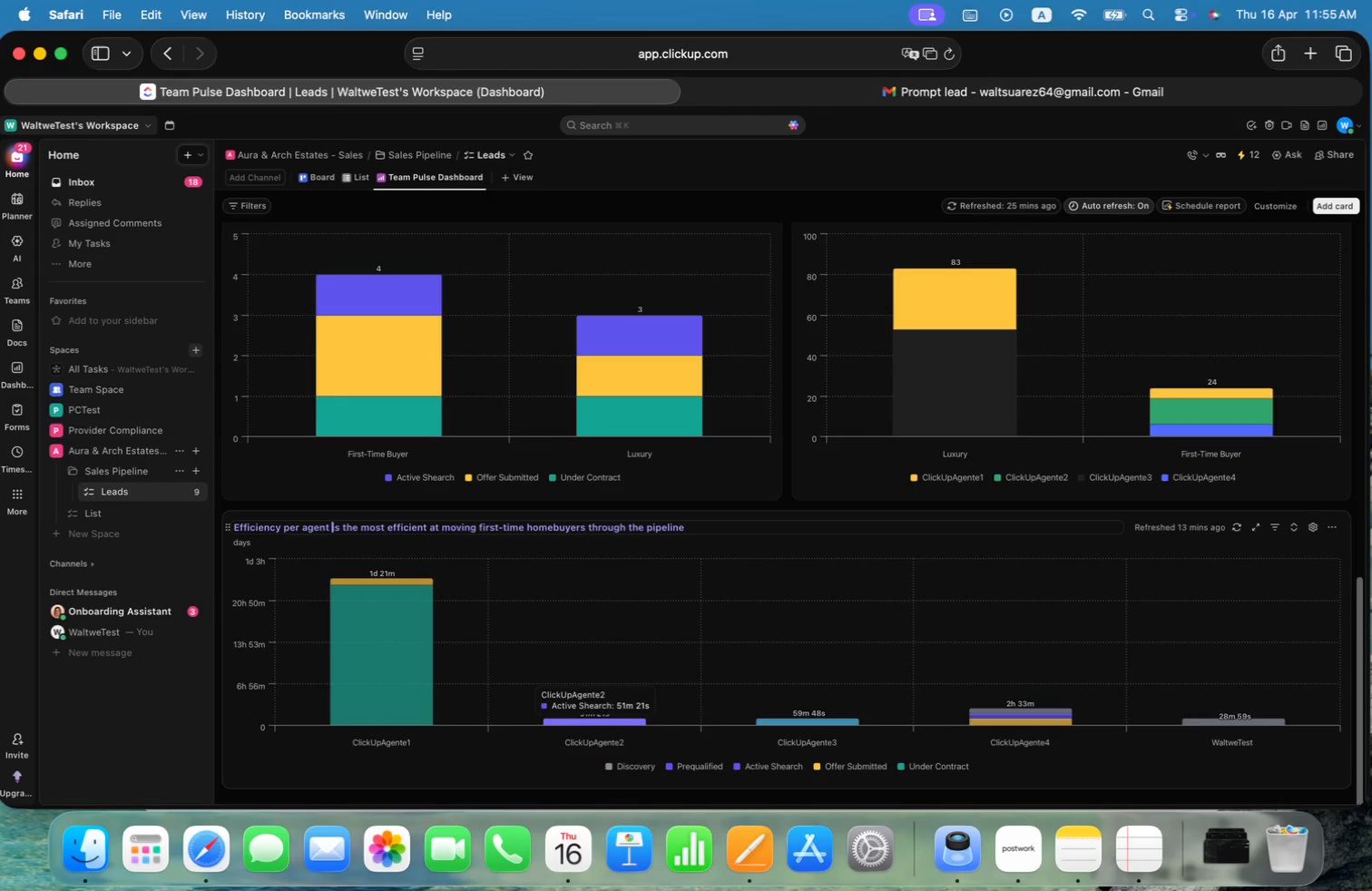 
key(Meta+Shift+ArrowRight)
 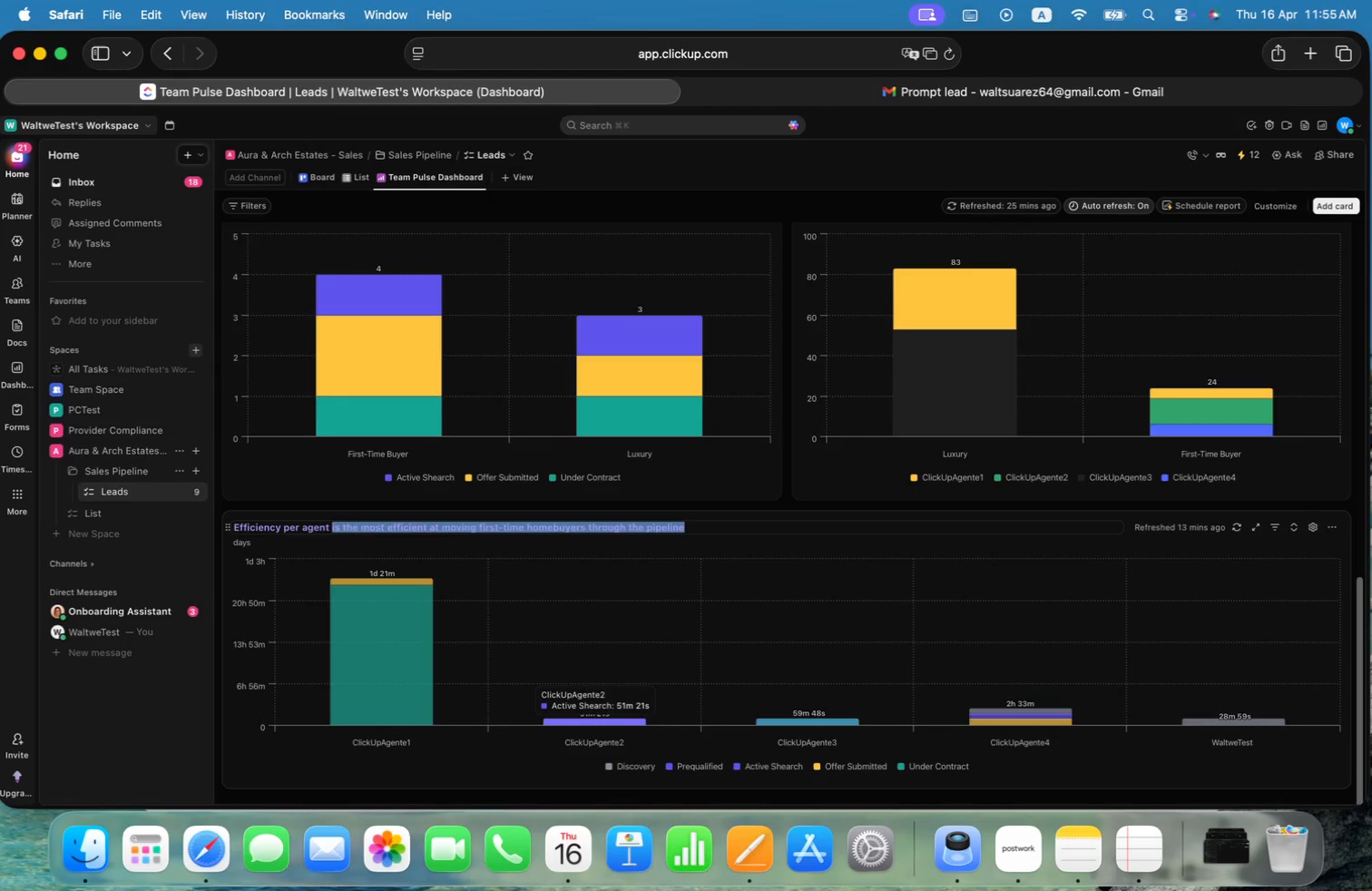 
key(Backspace)
 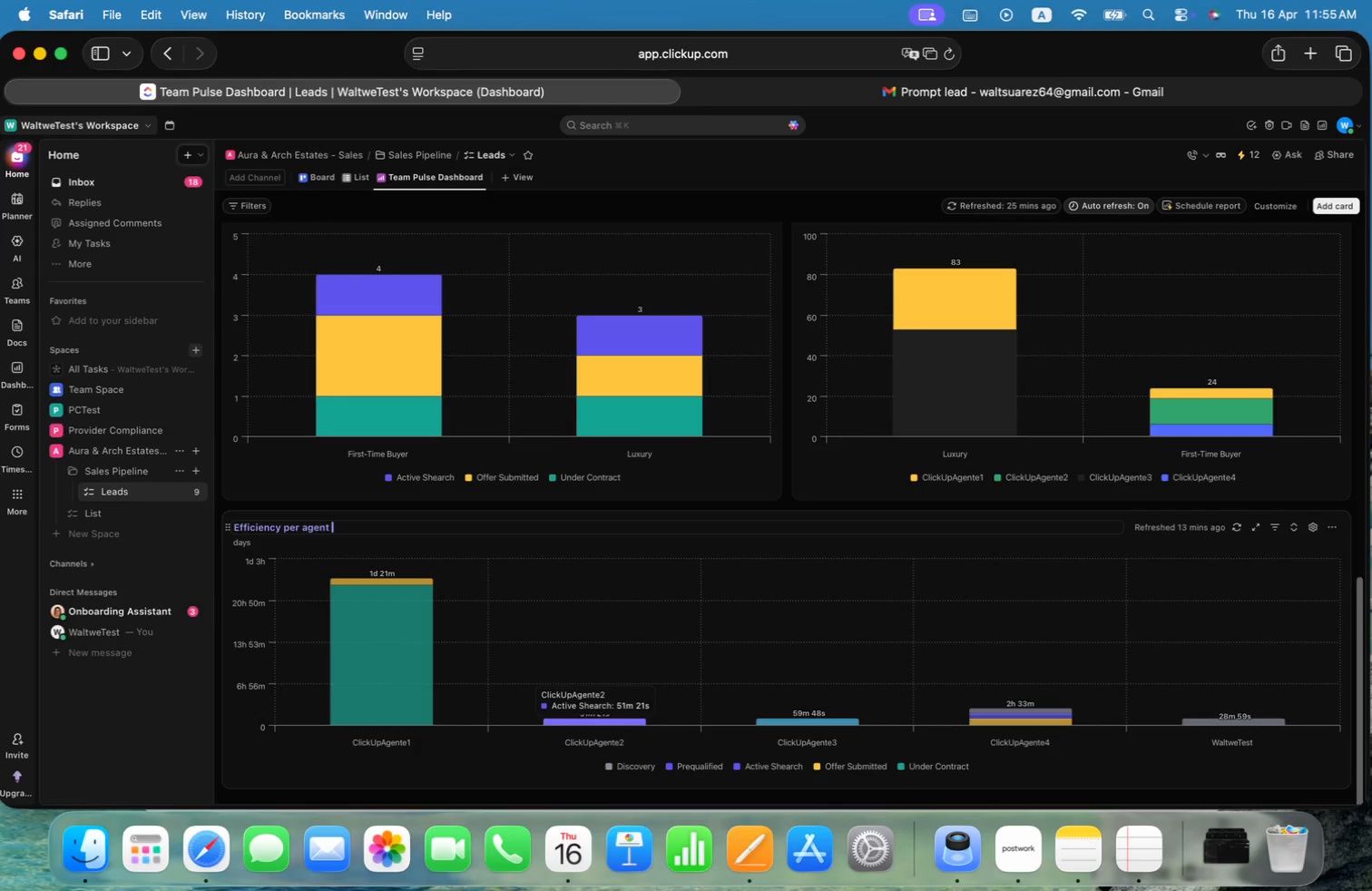 
key(Backspace)
 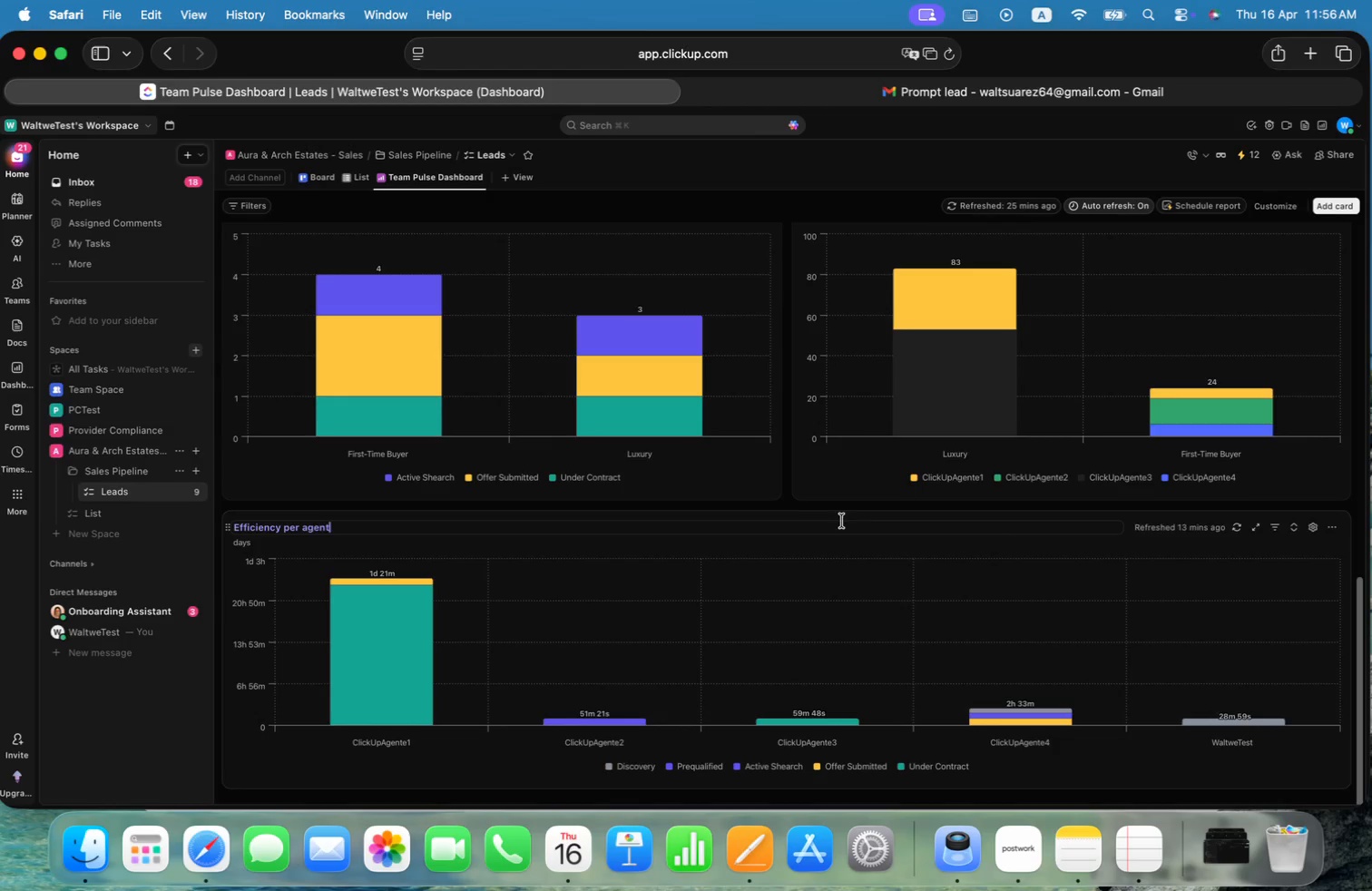 
left_click([779, 502])
 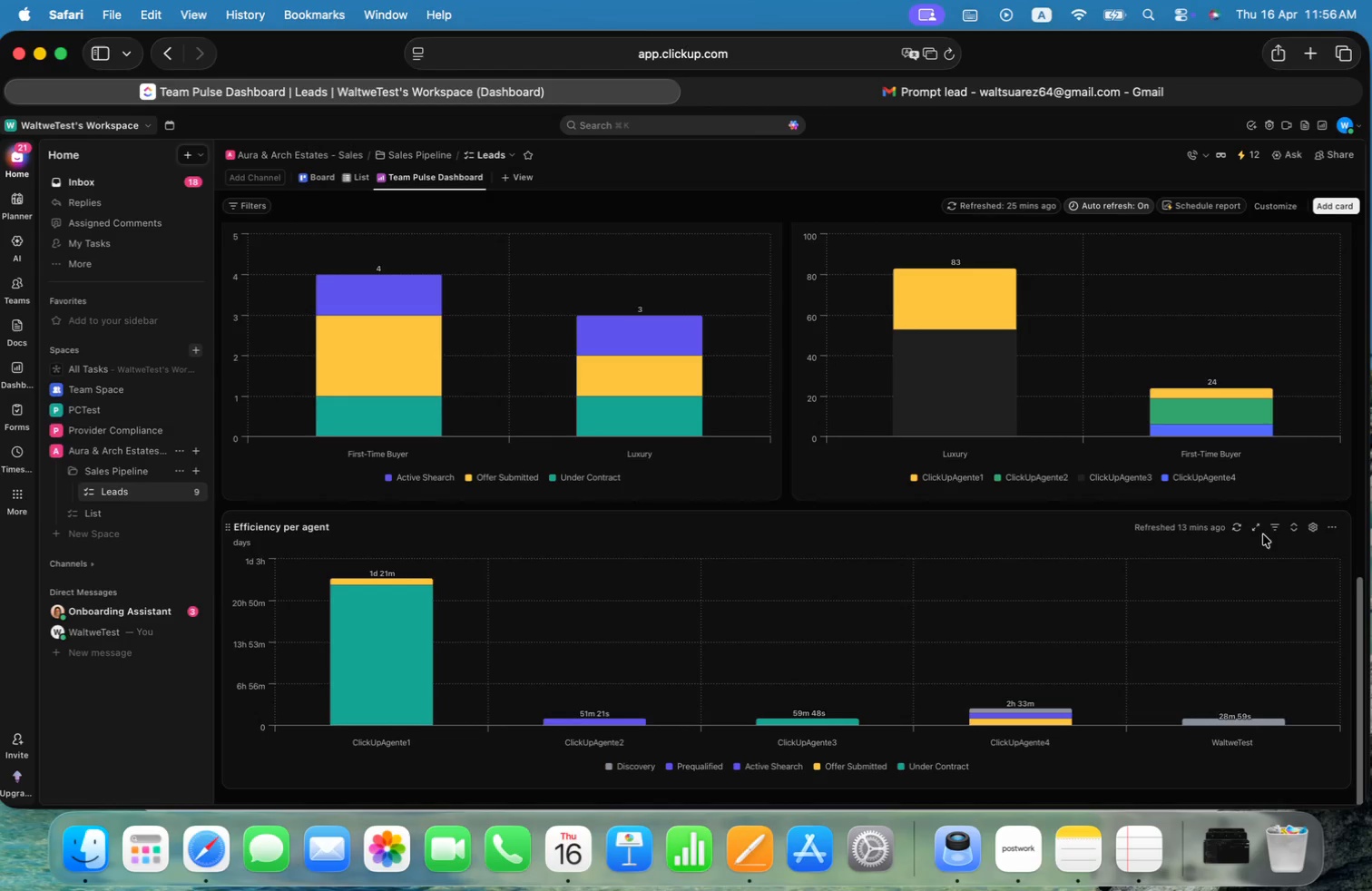 
left_click([1314, 525])
 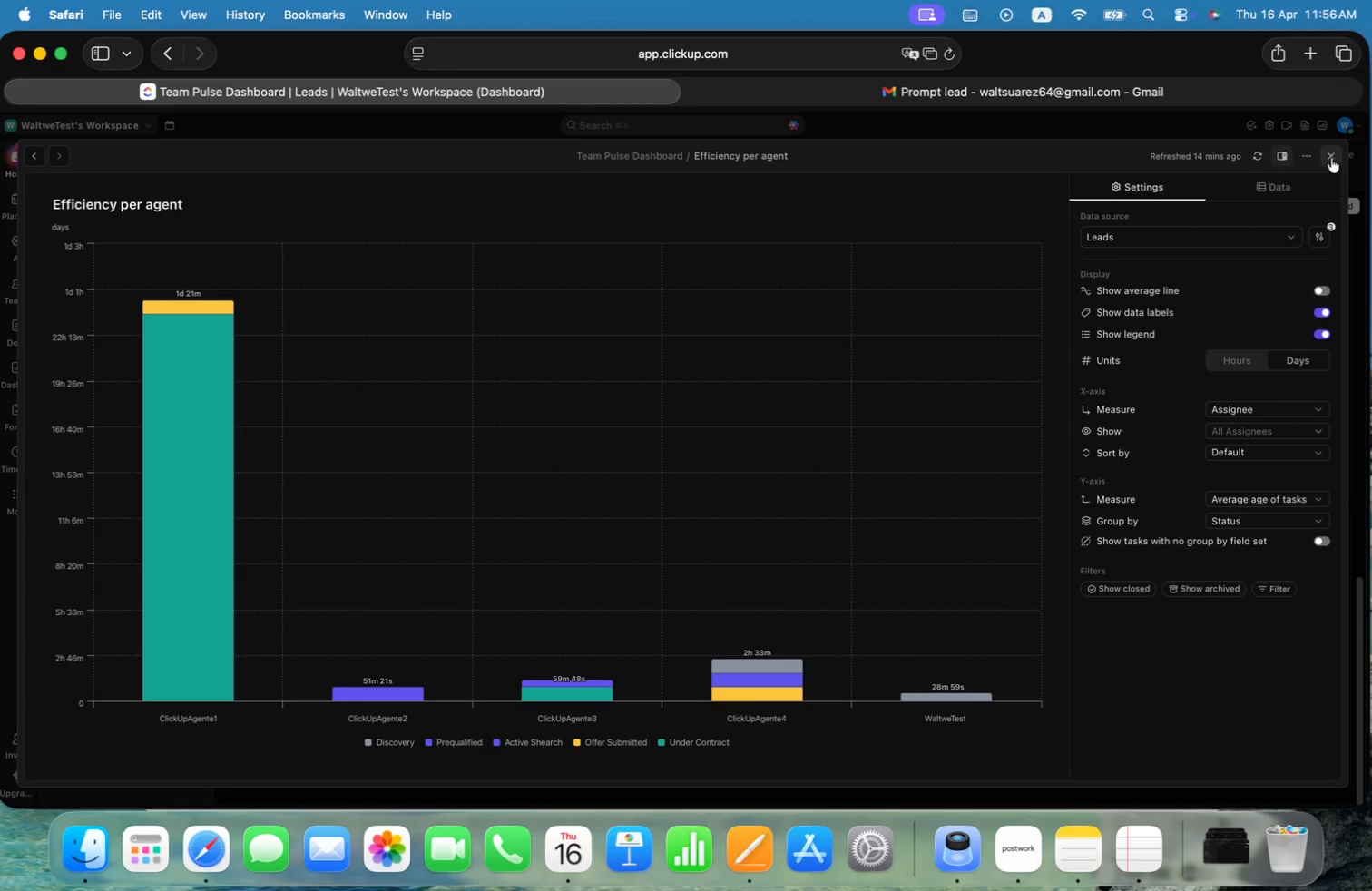 
wait(12.23)
 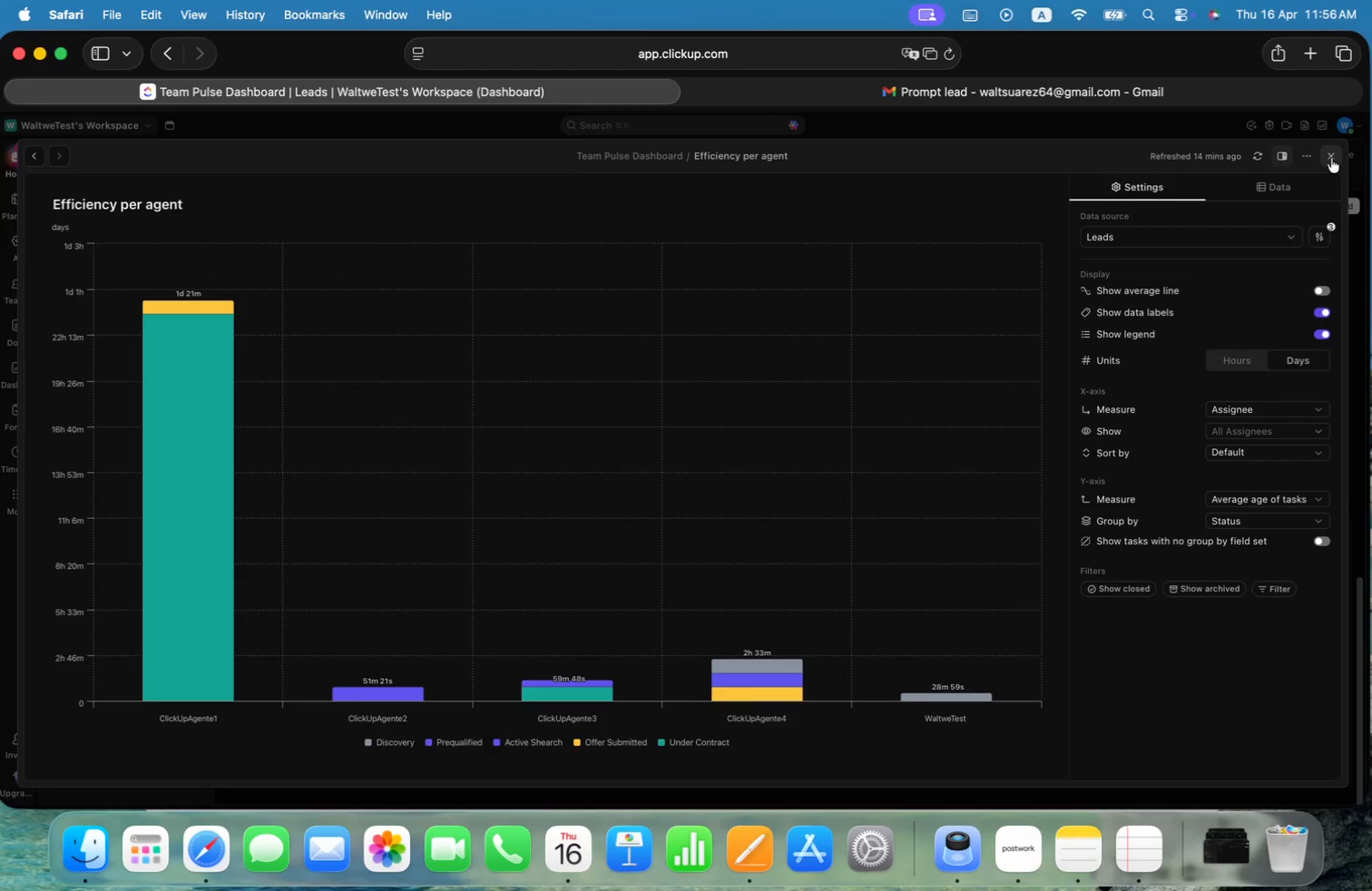 
left_click([1332, 157])
 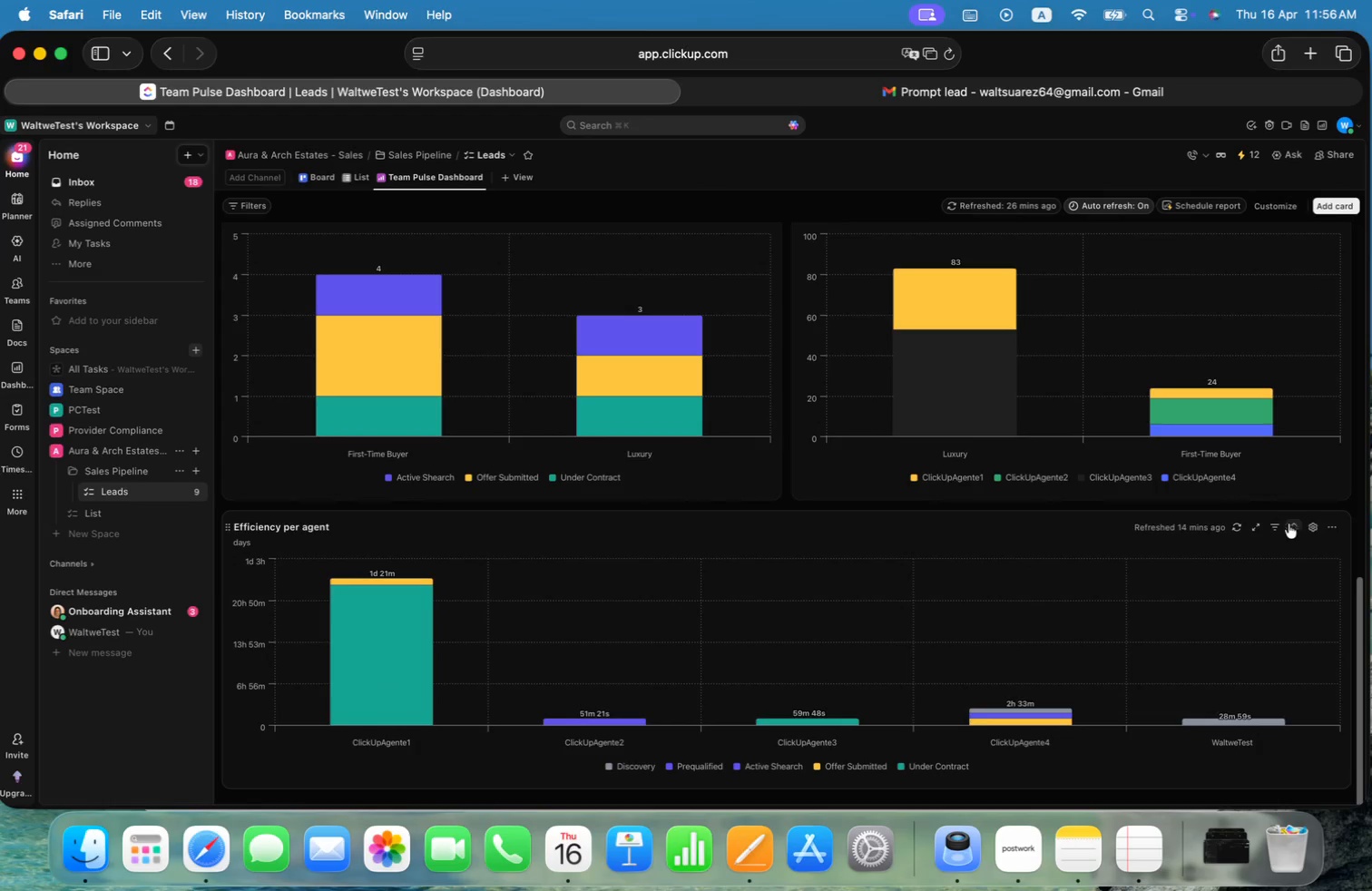 
left_click([1290, 525])
 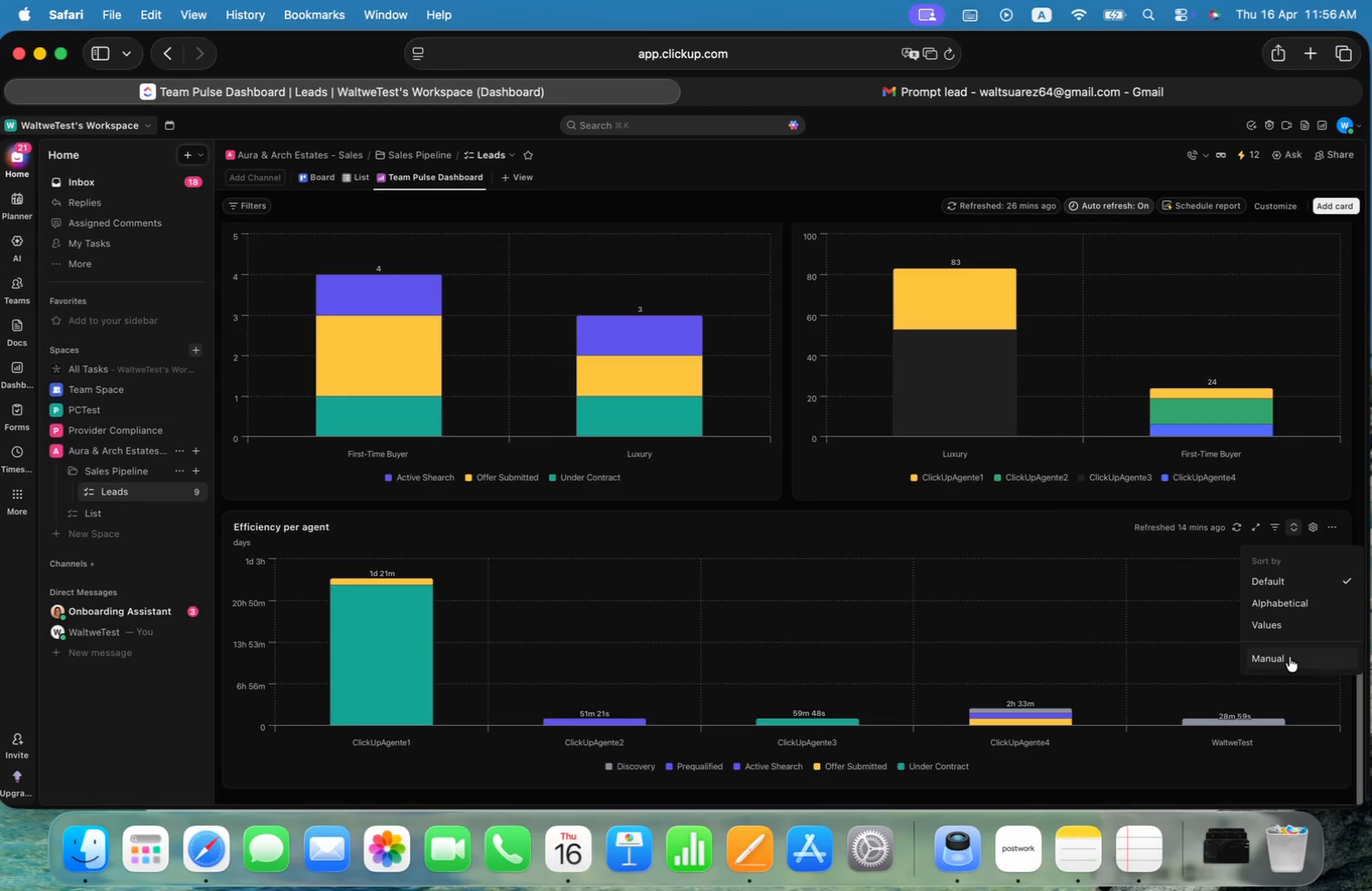 
left_click([1282, 629])
 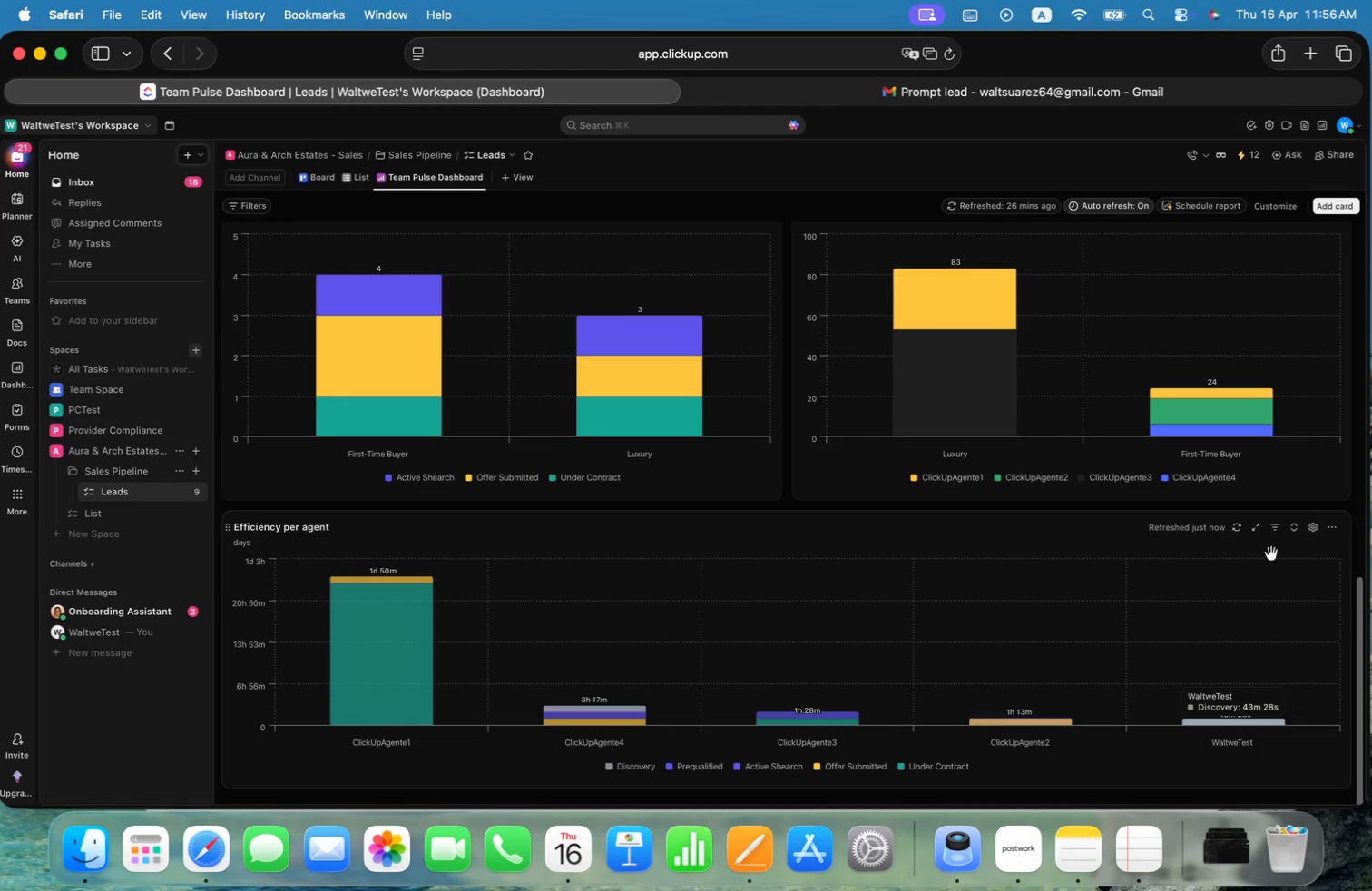 
left_click([1274, 530])
 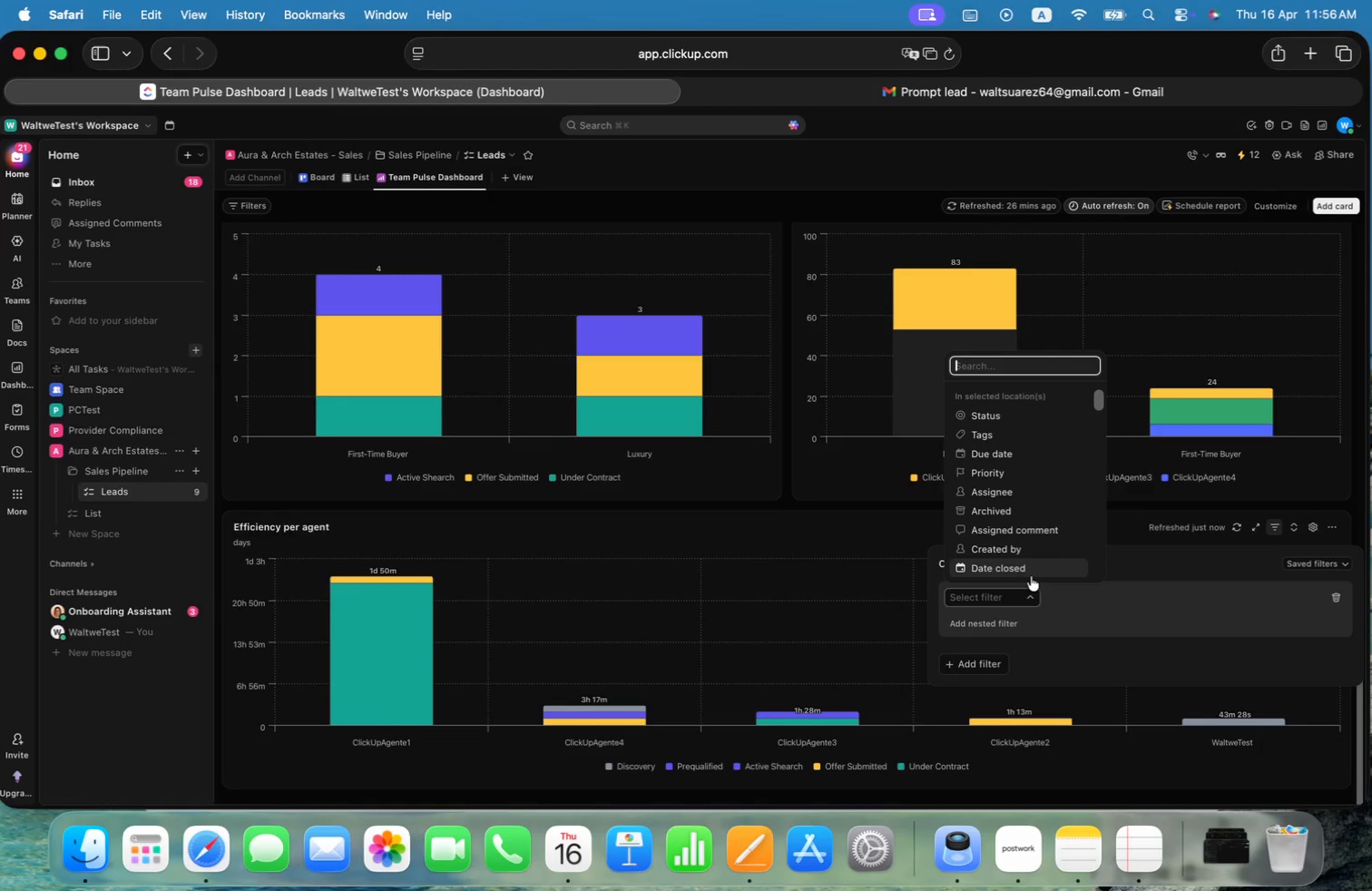 
left_click([980, 414])
 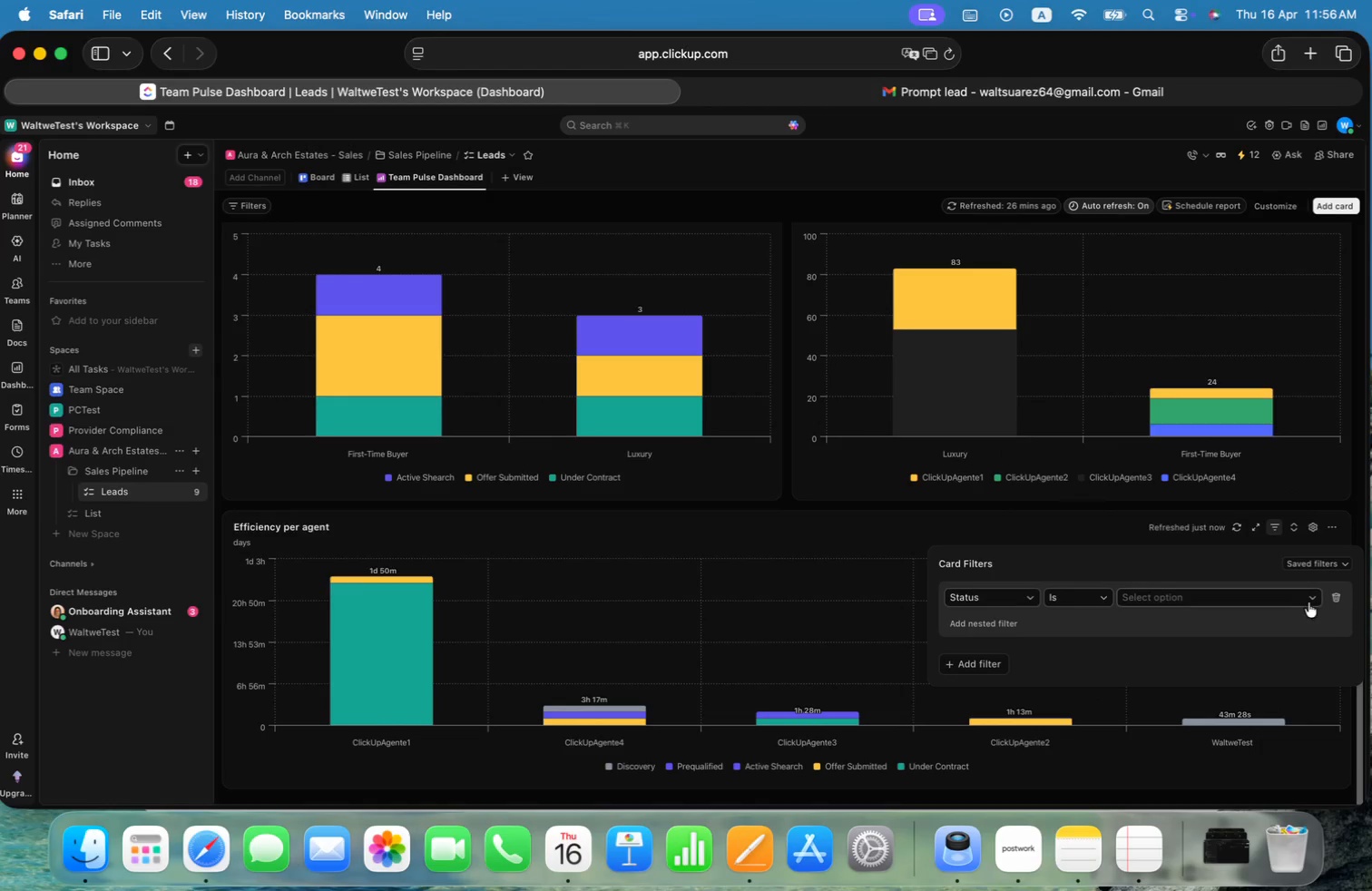 
left_click([1302, 600])
 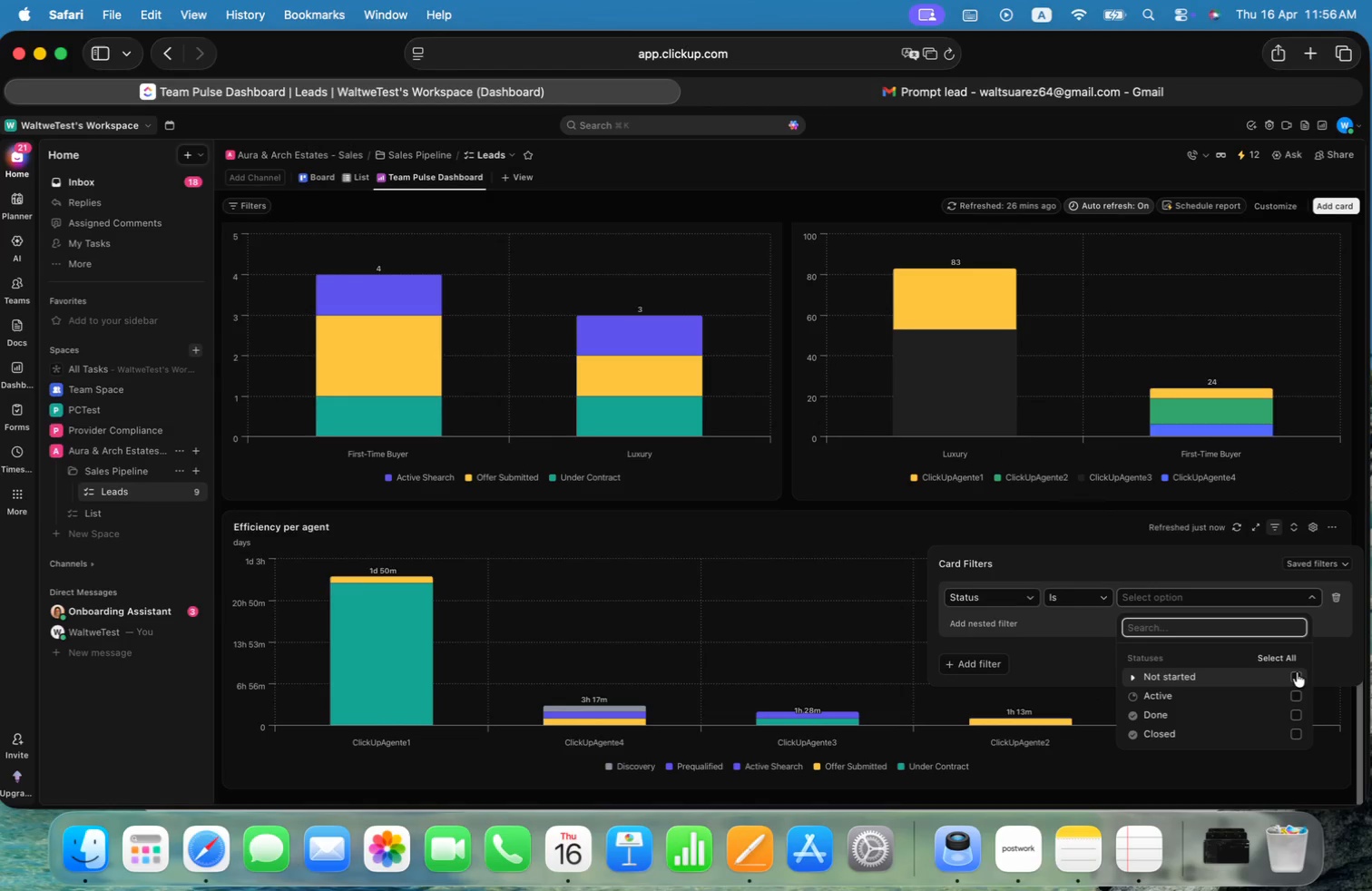 
left_click([1286, 659])
 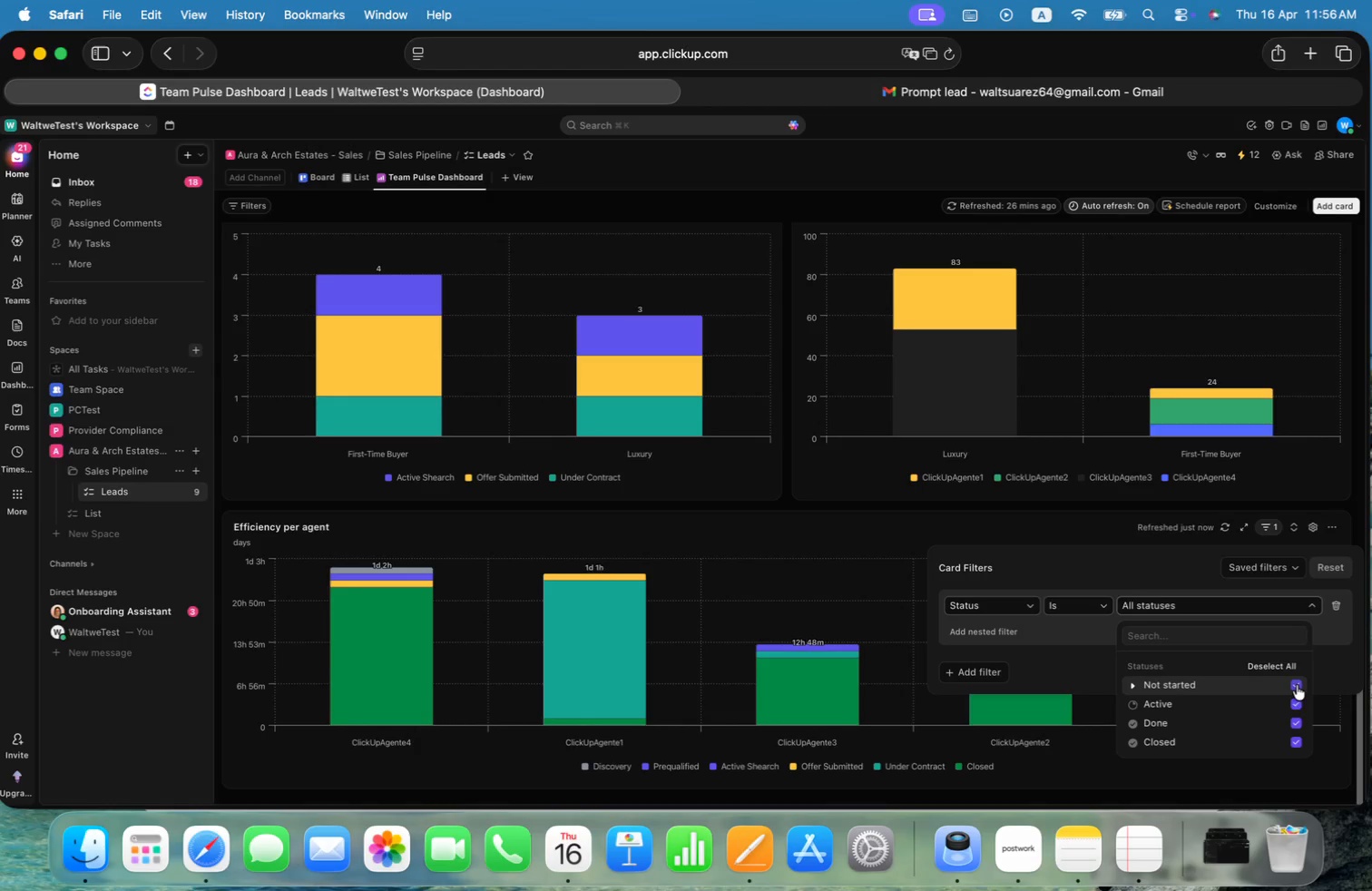 
left_click([1298, 684])
 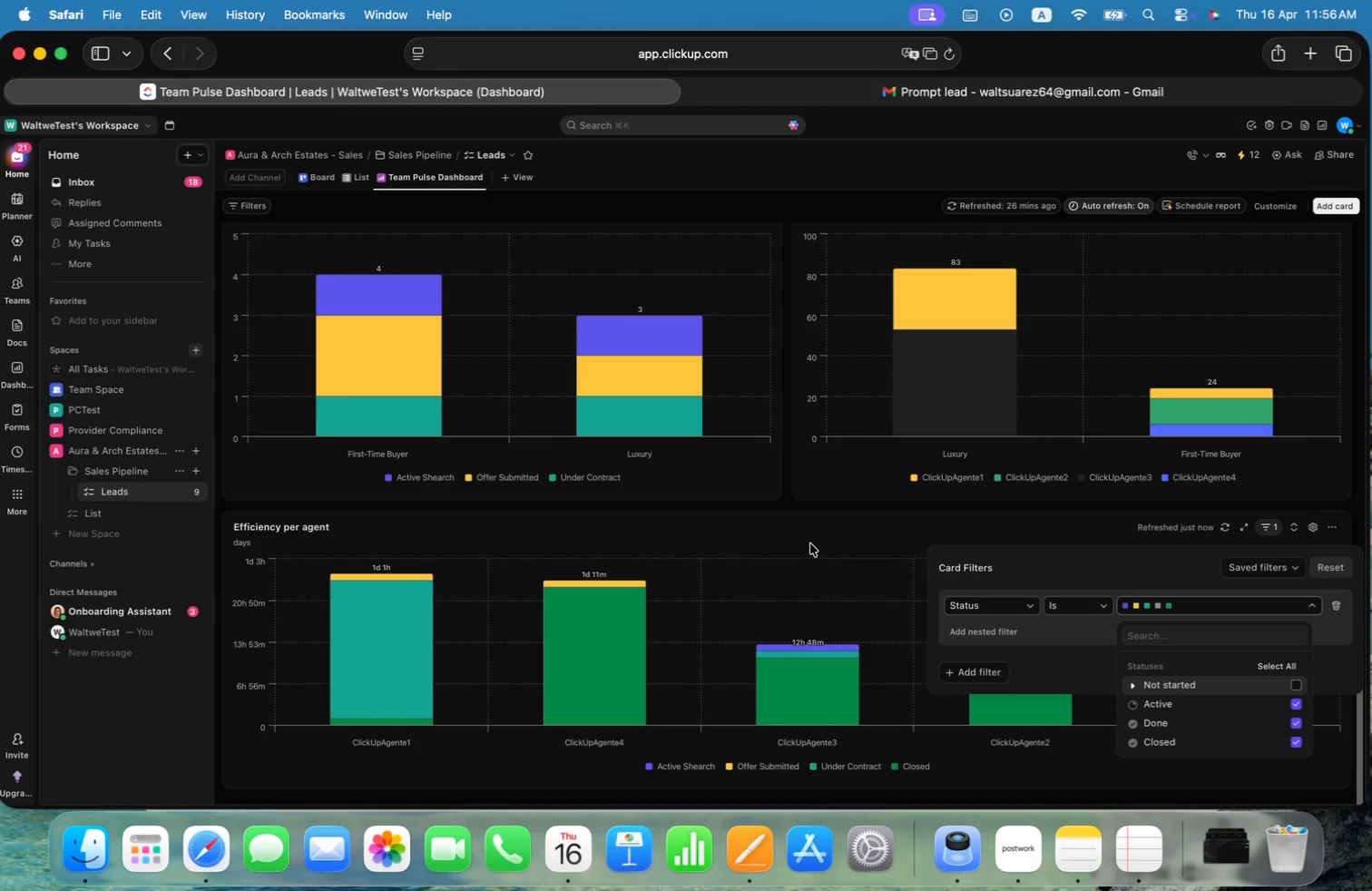 
left_click([822, 524])
 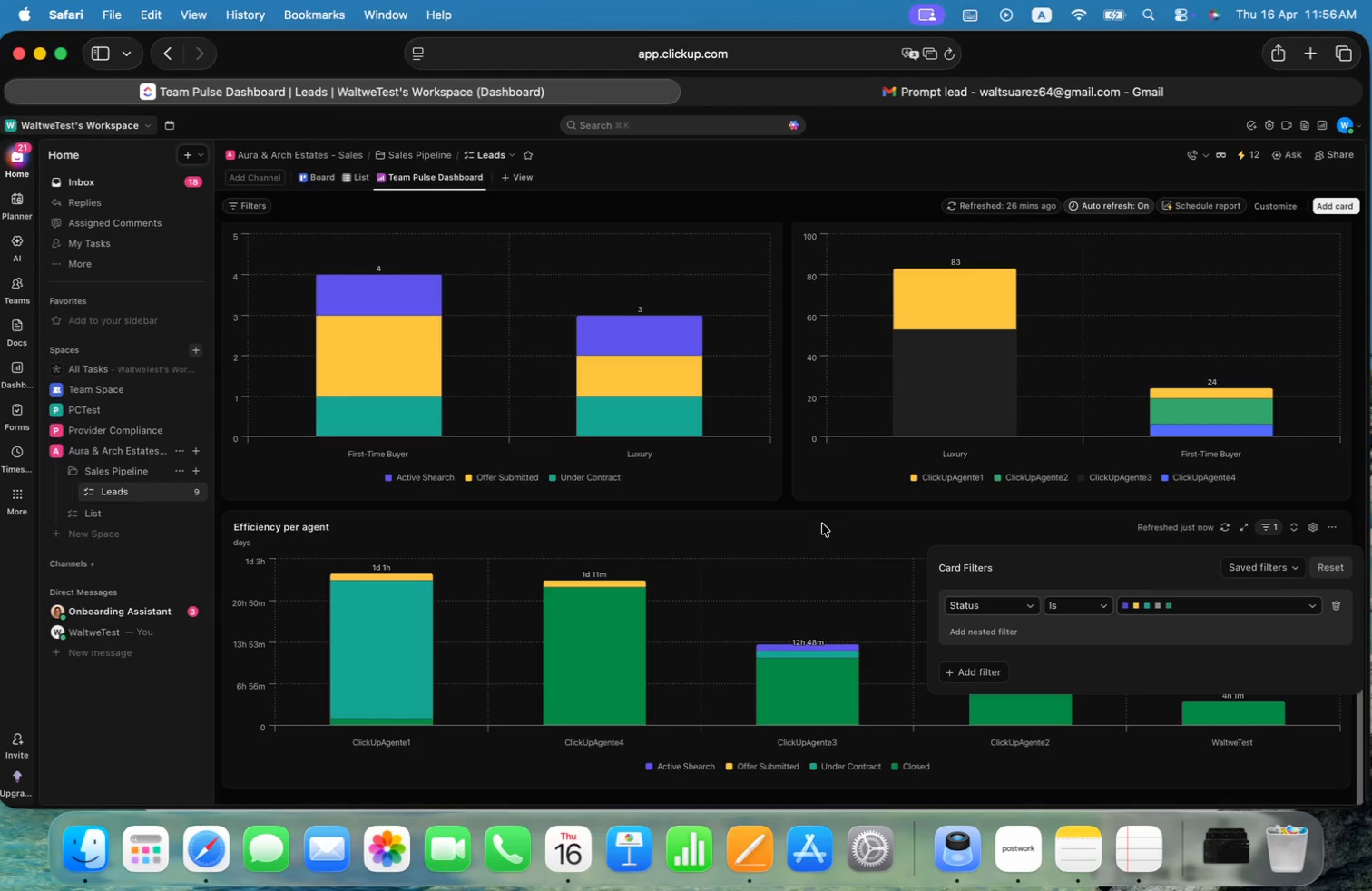 
left_click([822, 524])
 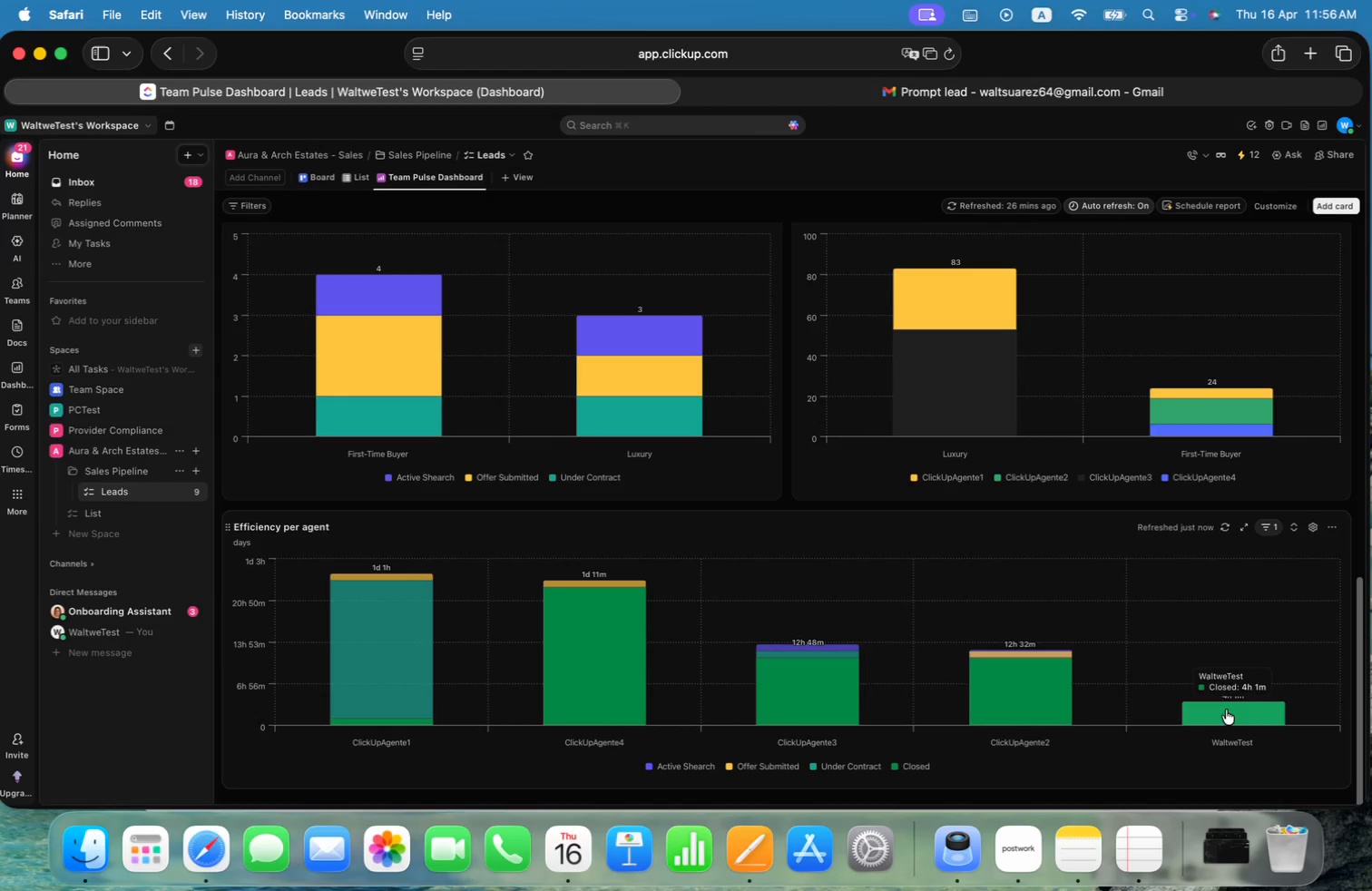 
wait(19.46)
 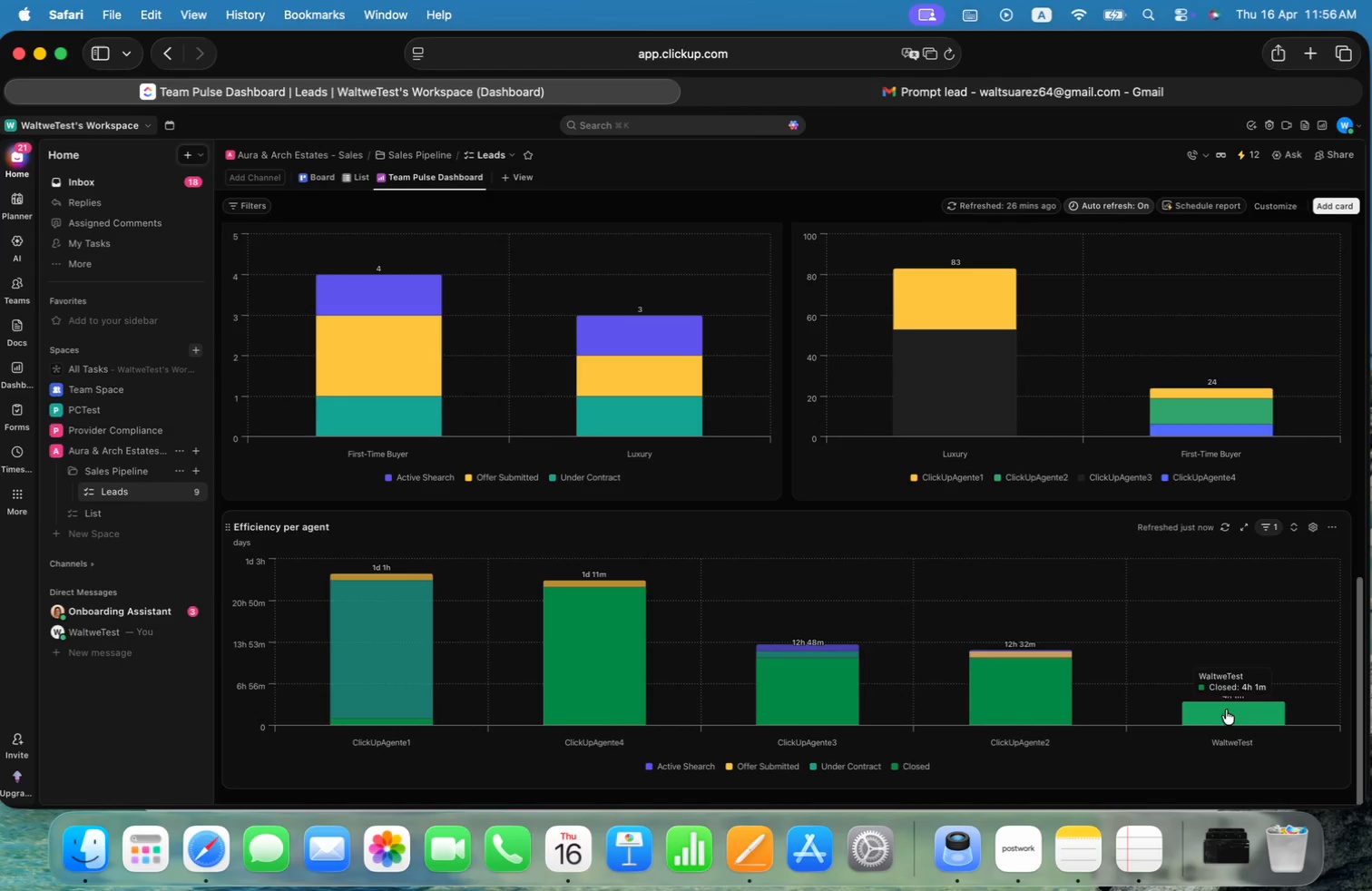 
left_click([1313, 520])
 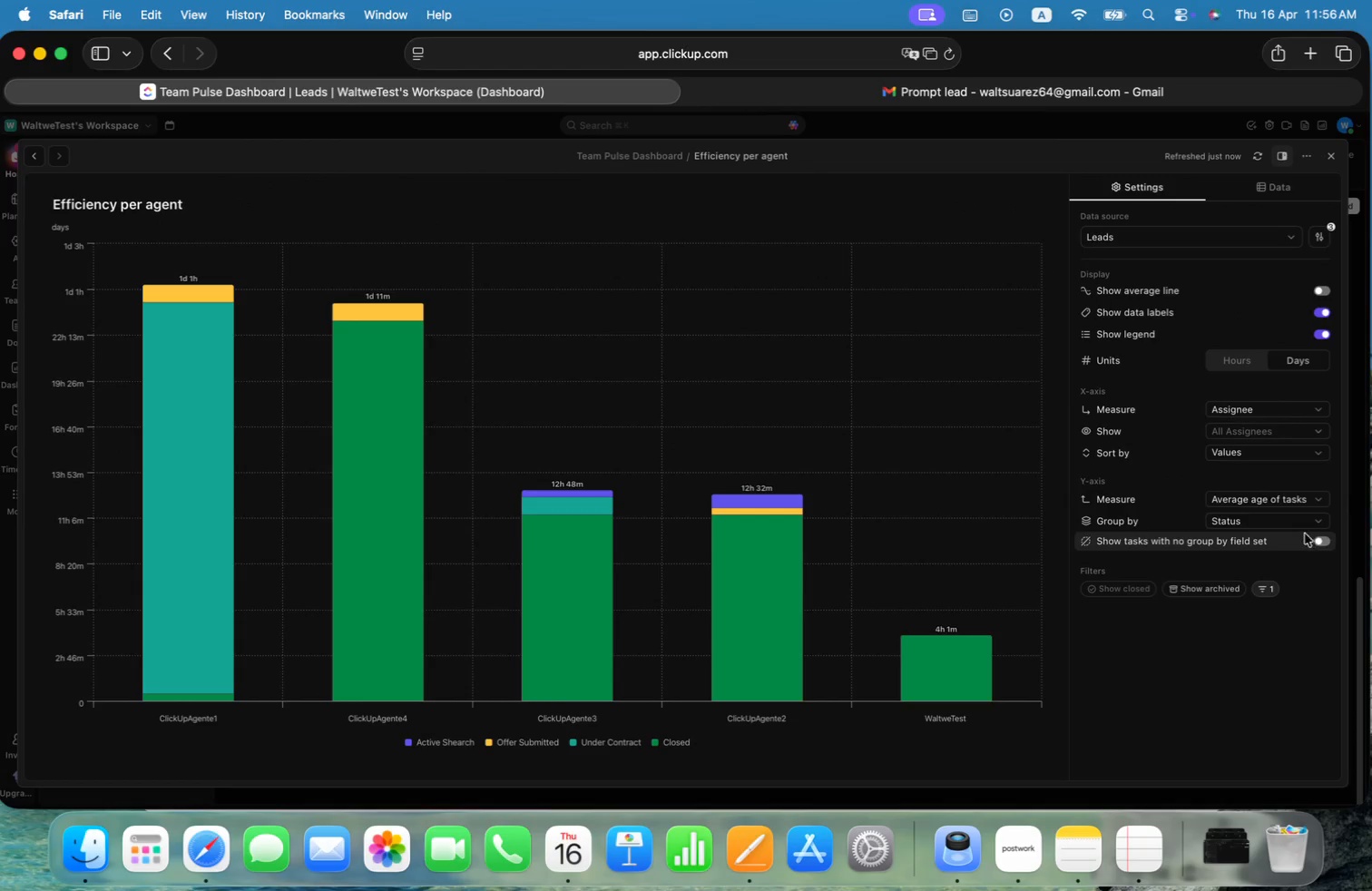 
left_click([1298, 520])
 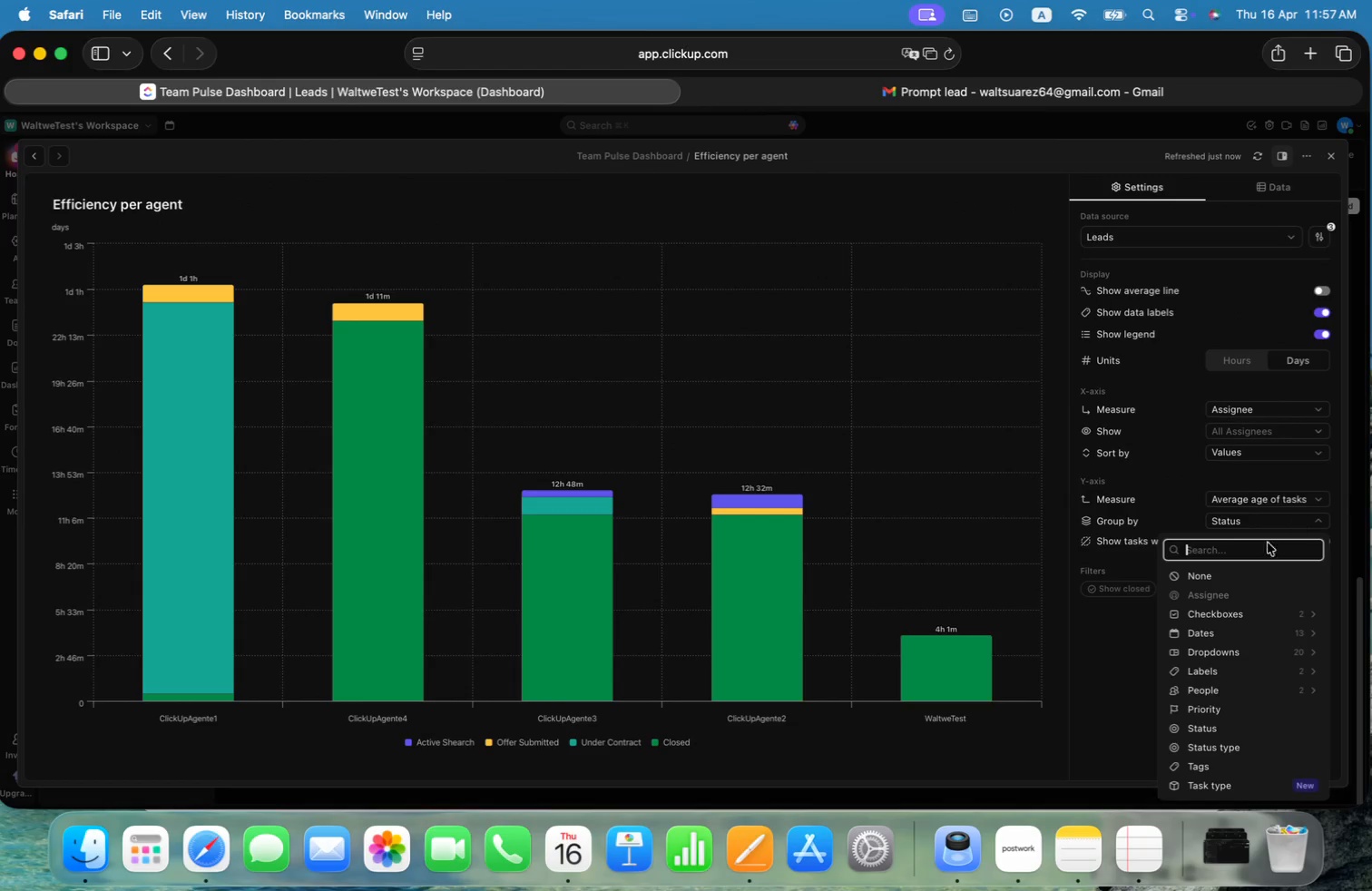 
left_click([1211, 572])
 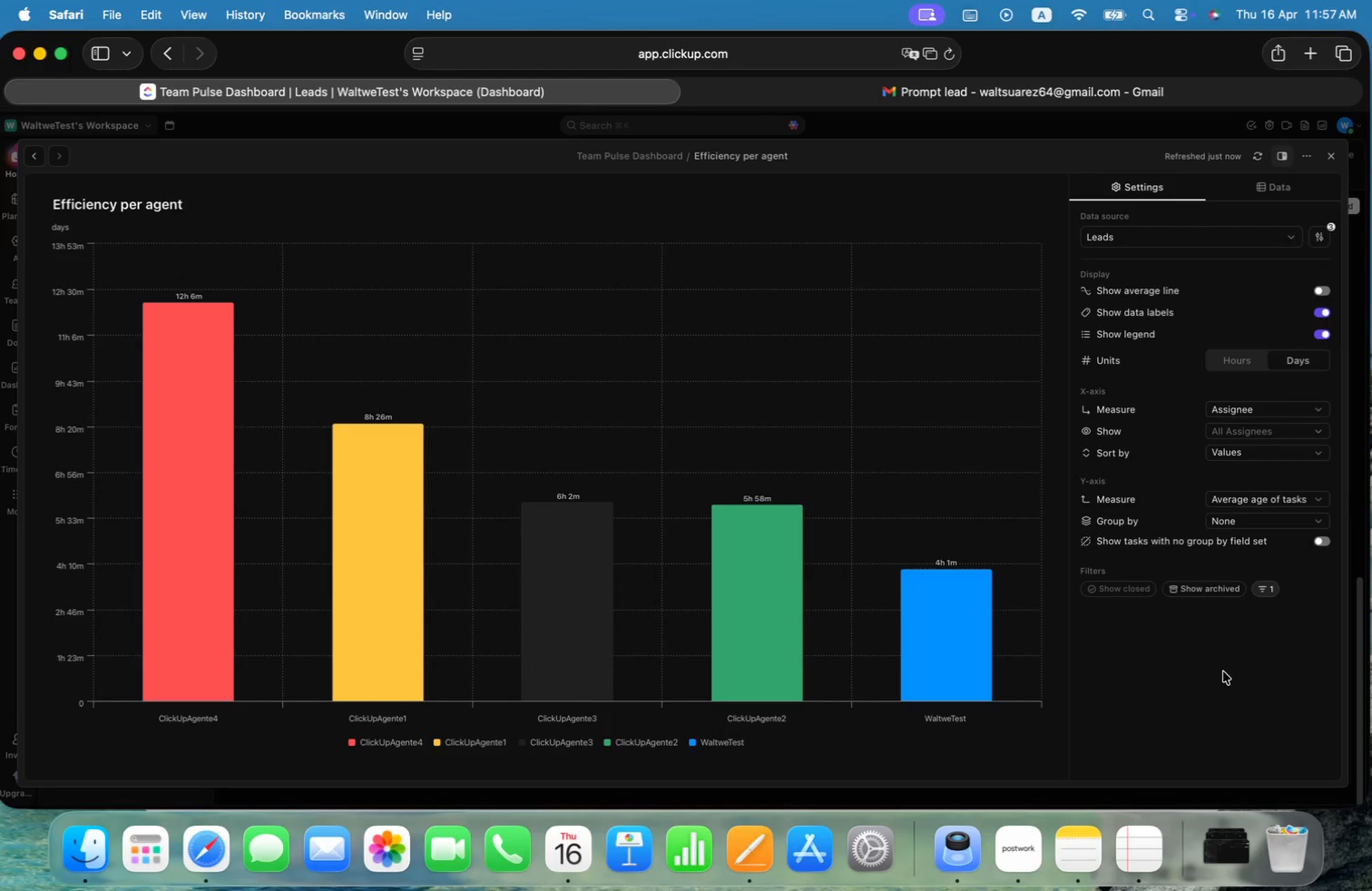 
wait(11.92)
 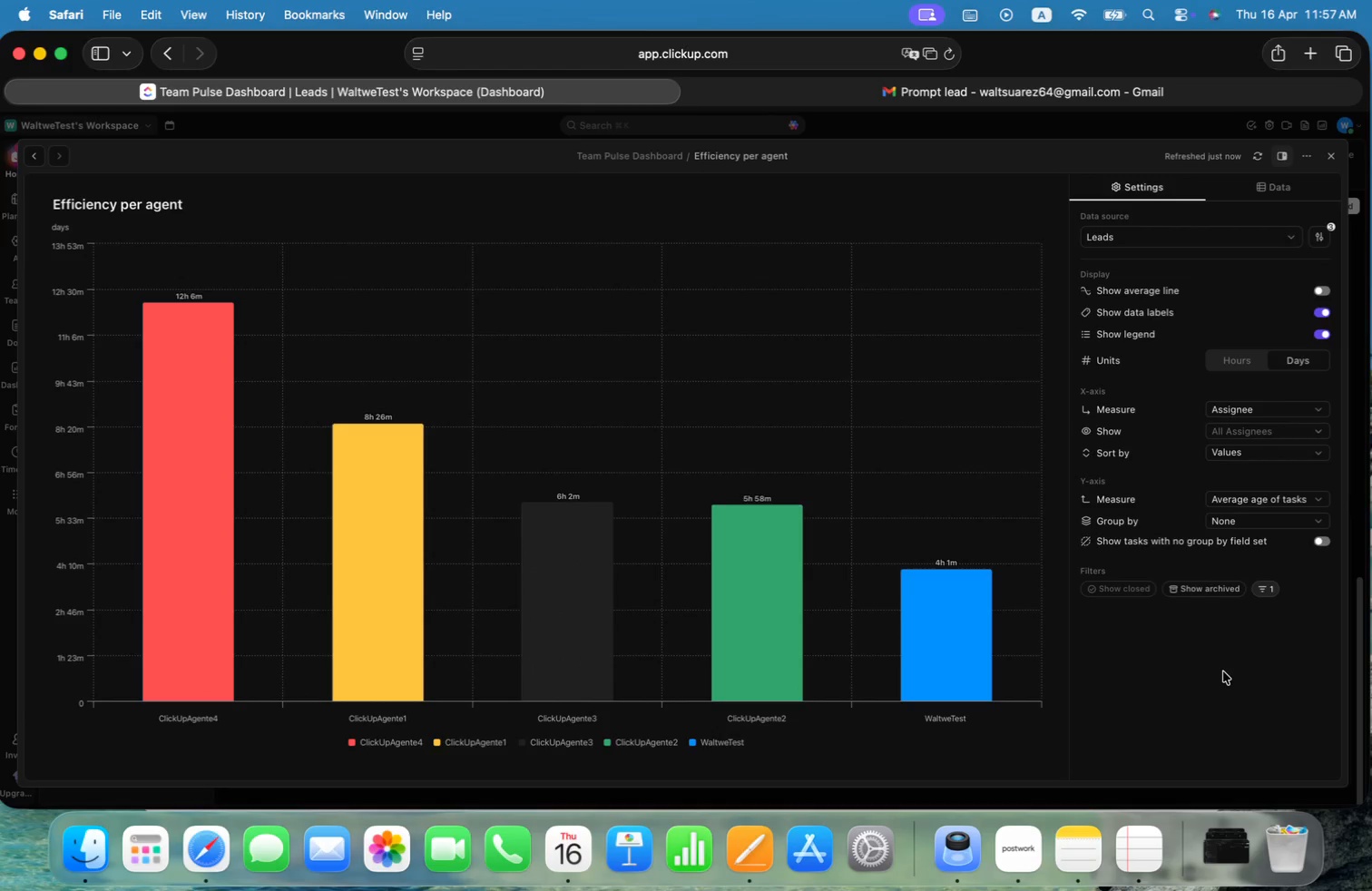 
left_click([1282, 446])
 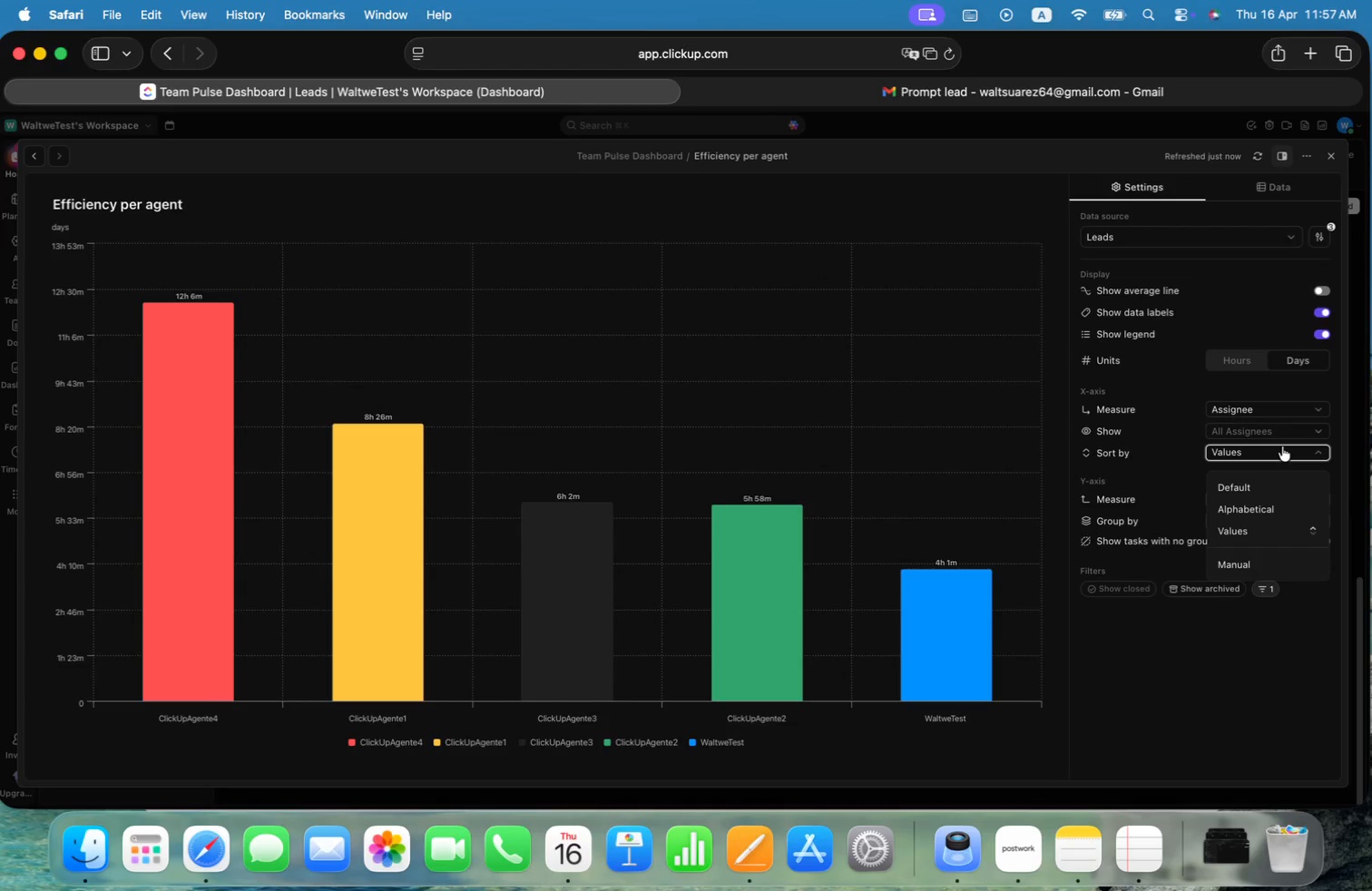 
left_click([1282, 446])
 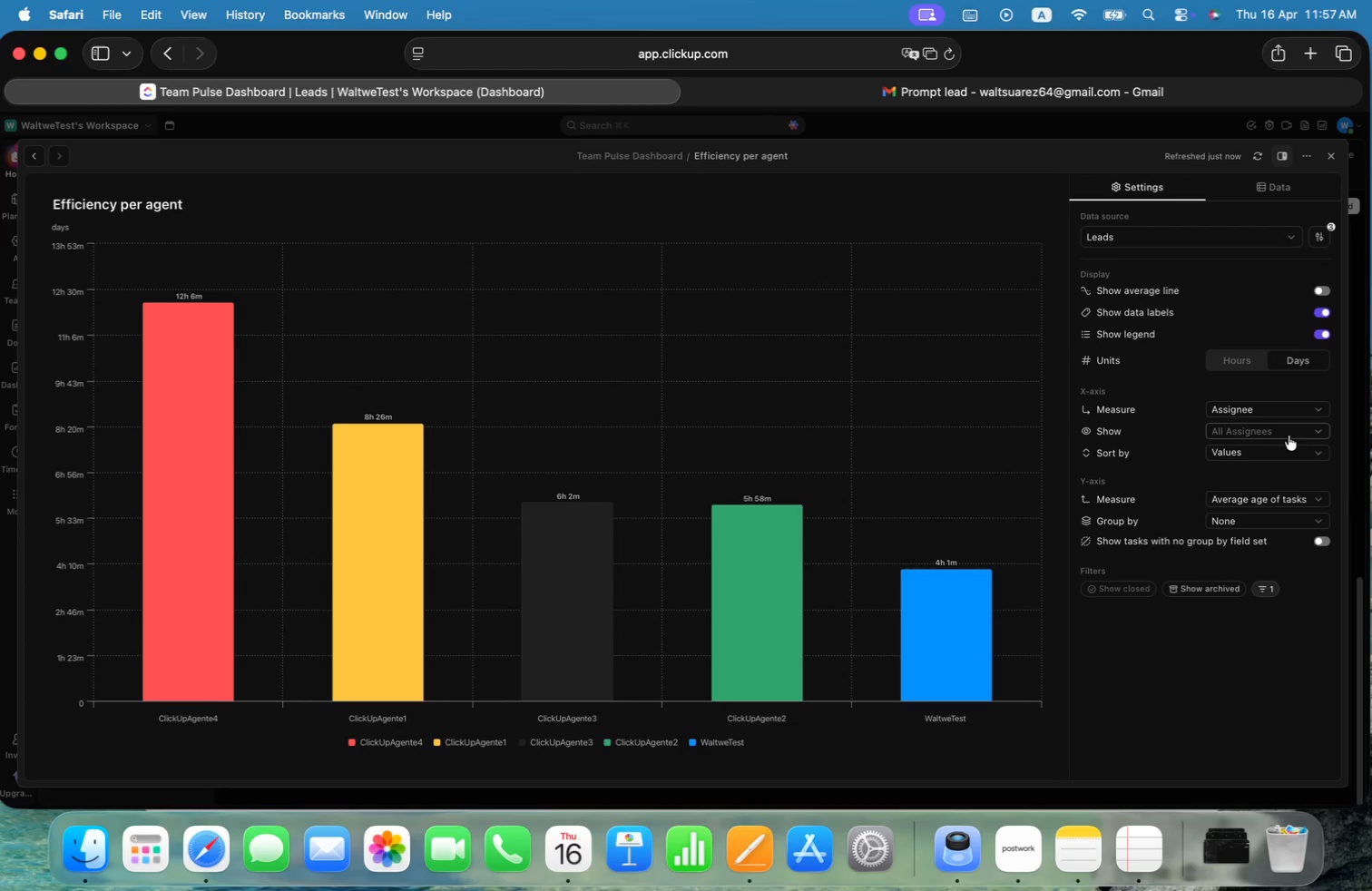 
left_click([1291, 433])
 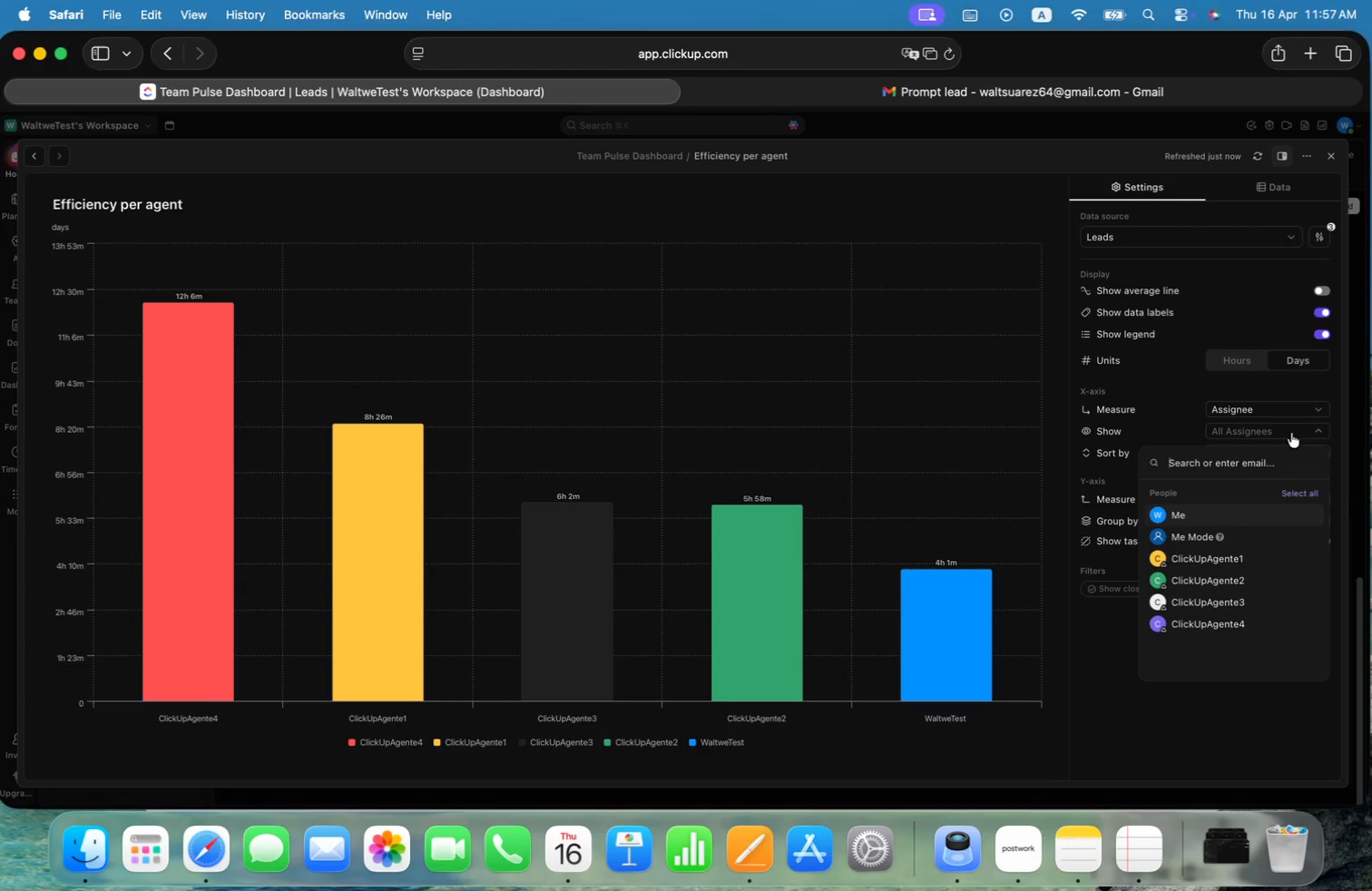 
left_click([1291, 433])
 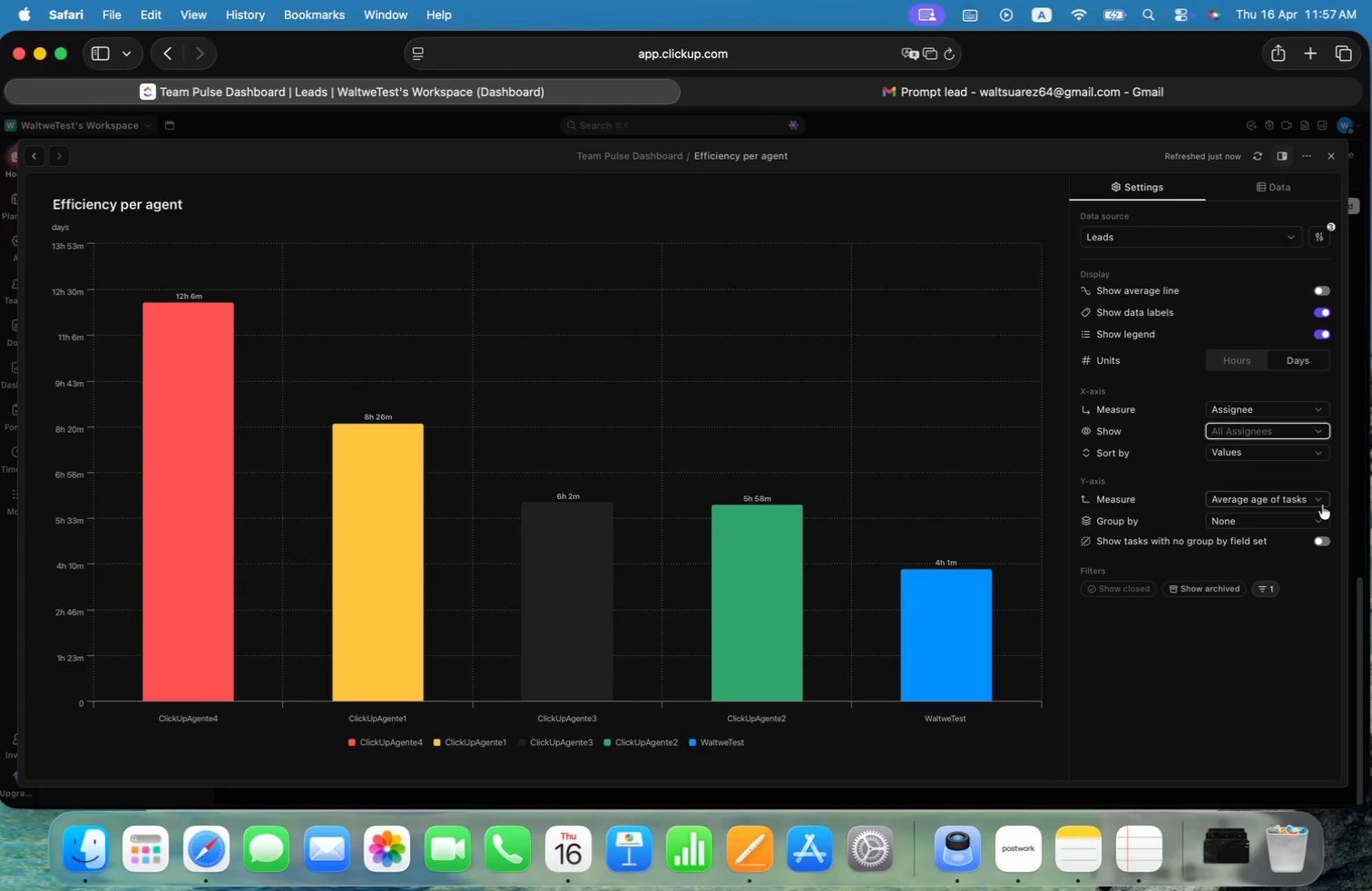 
wait(5.56)
 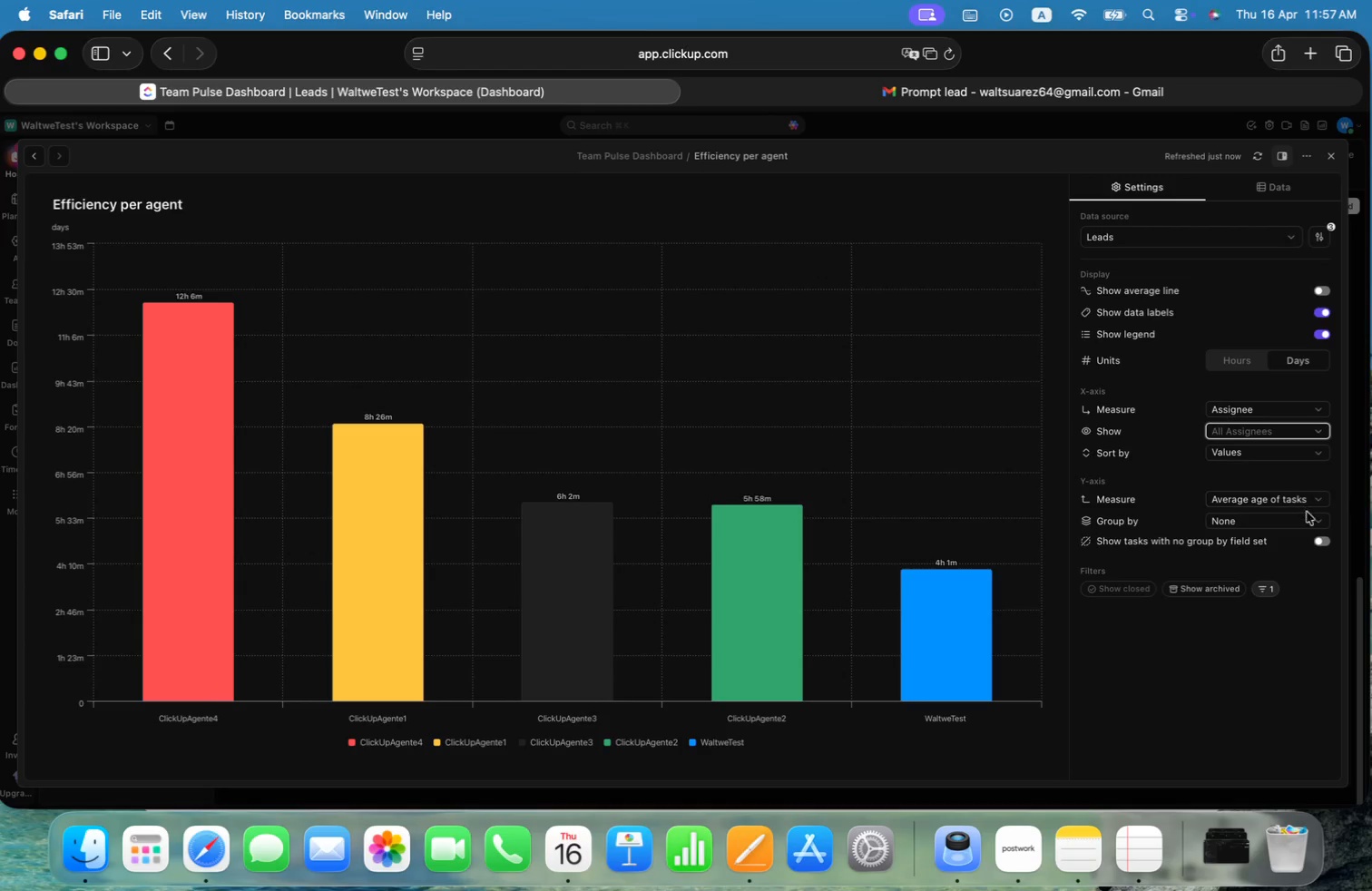 
left_click([1321, 544])
 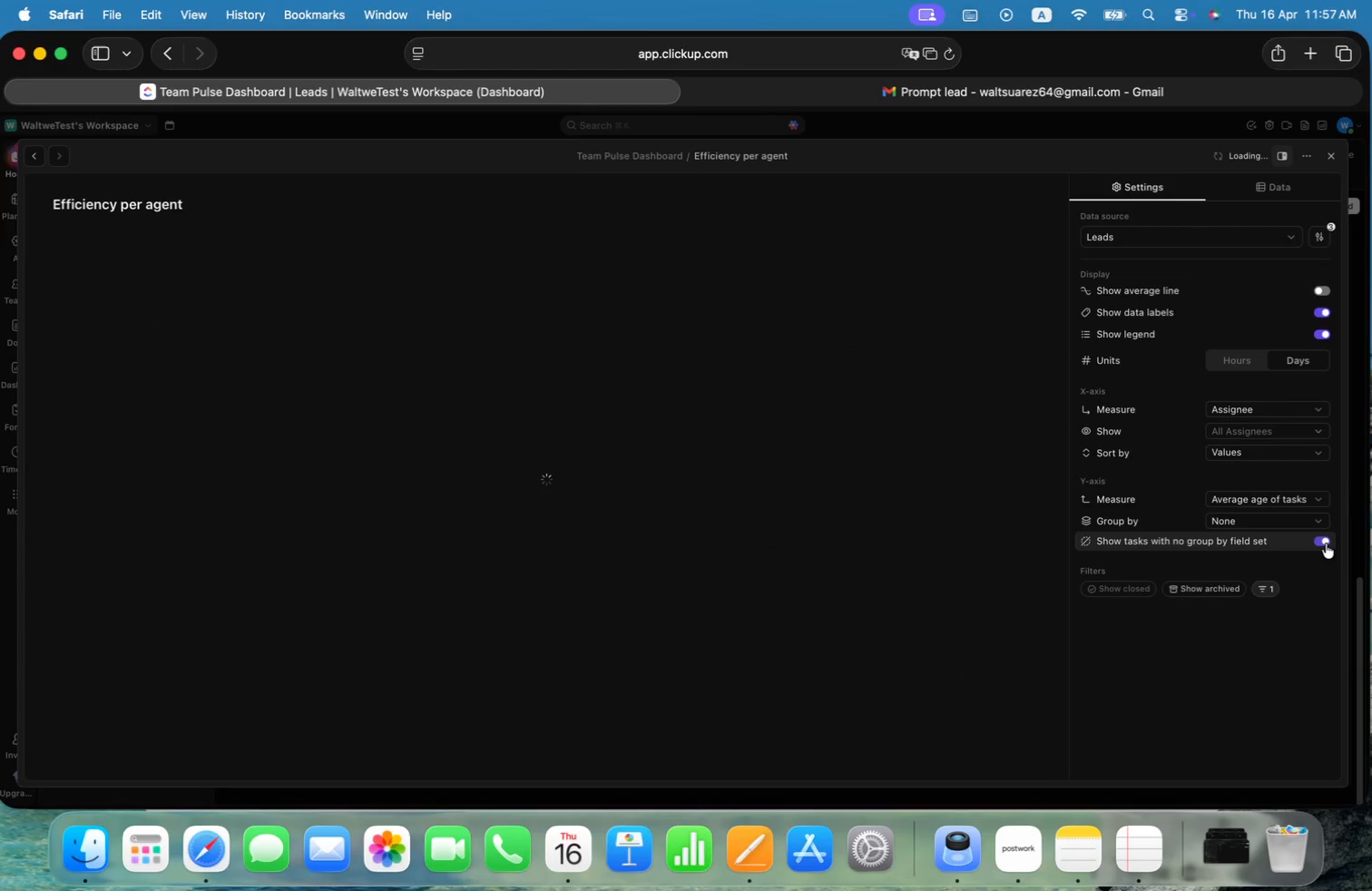 
wait(5.58)
 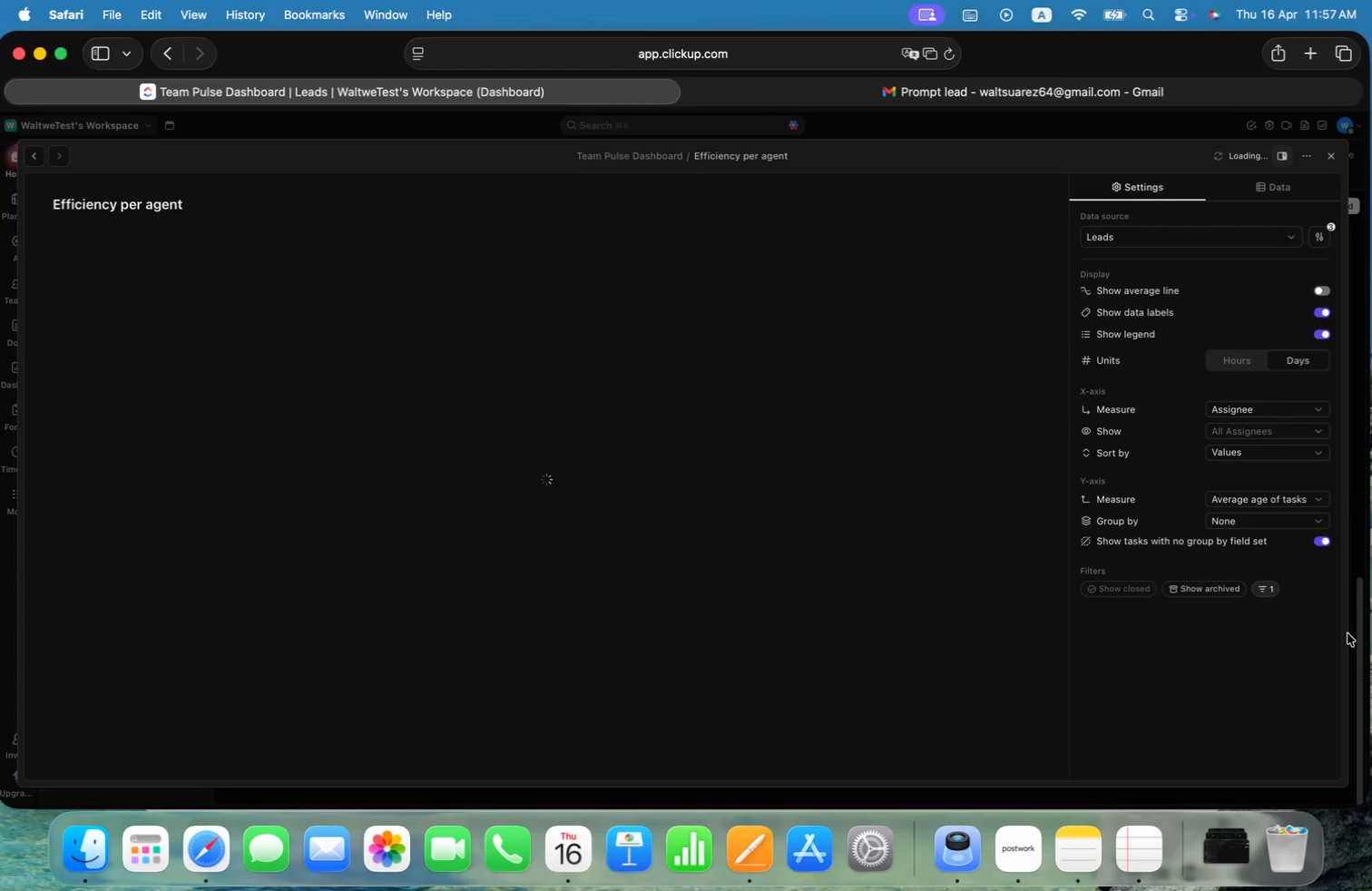 
left_click([1326, 543])
 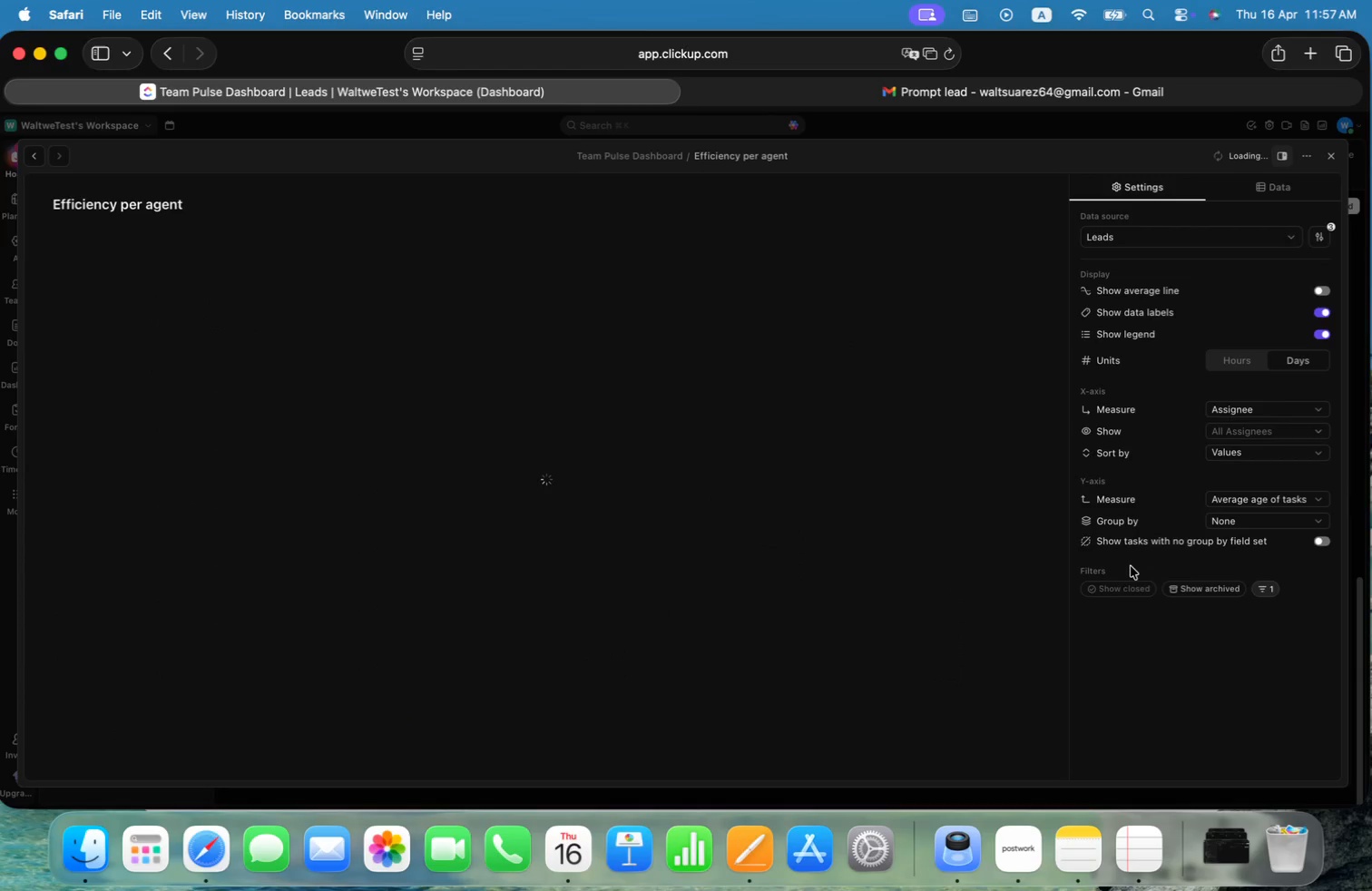 
left_click([1091, 594])
 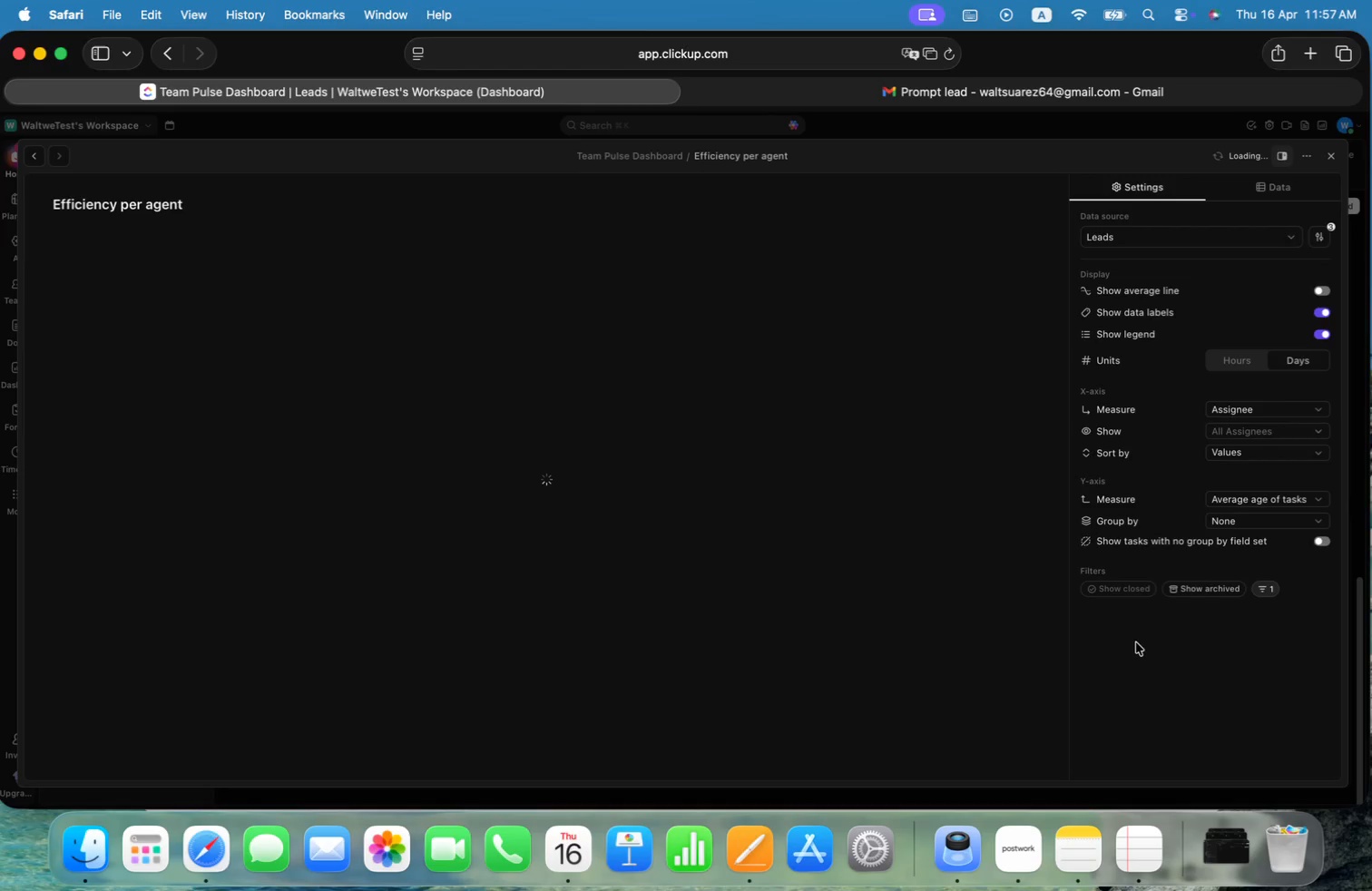 
wait(7.29)
 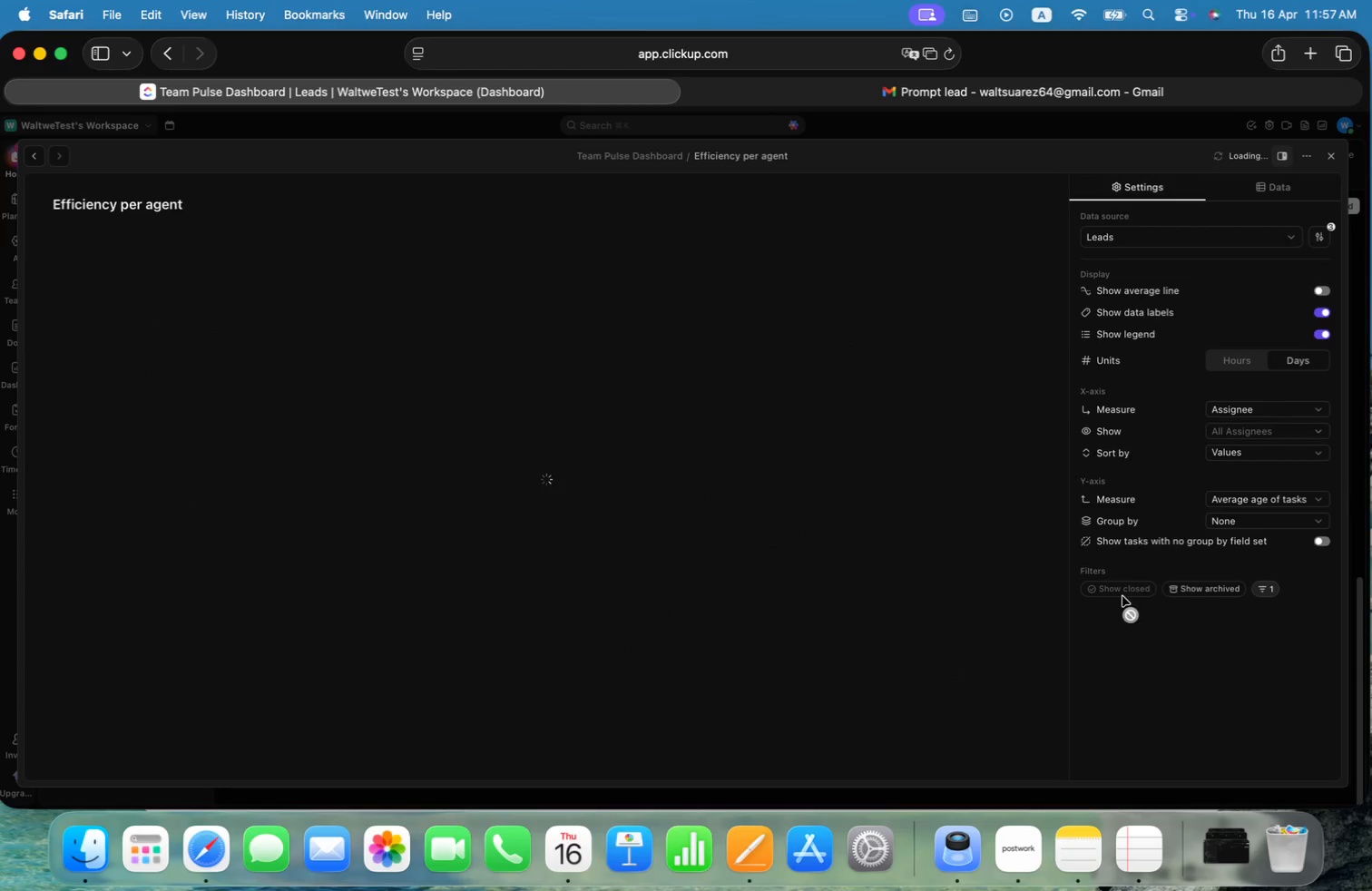 
mouse_move([1123, 618])